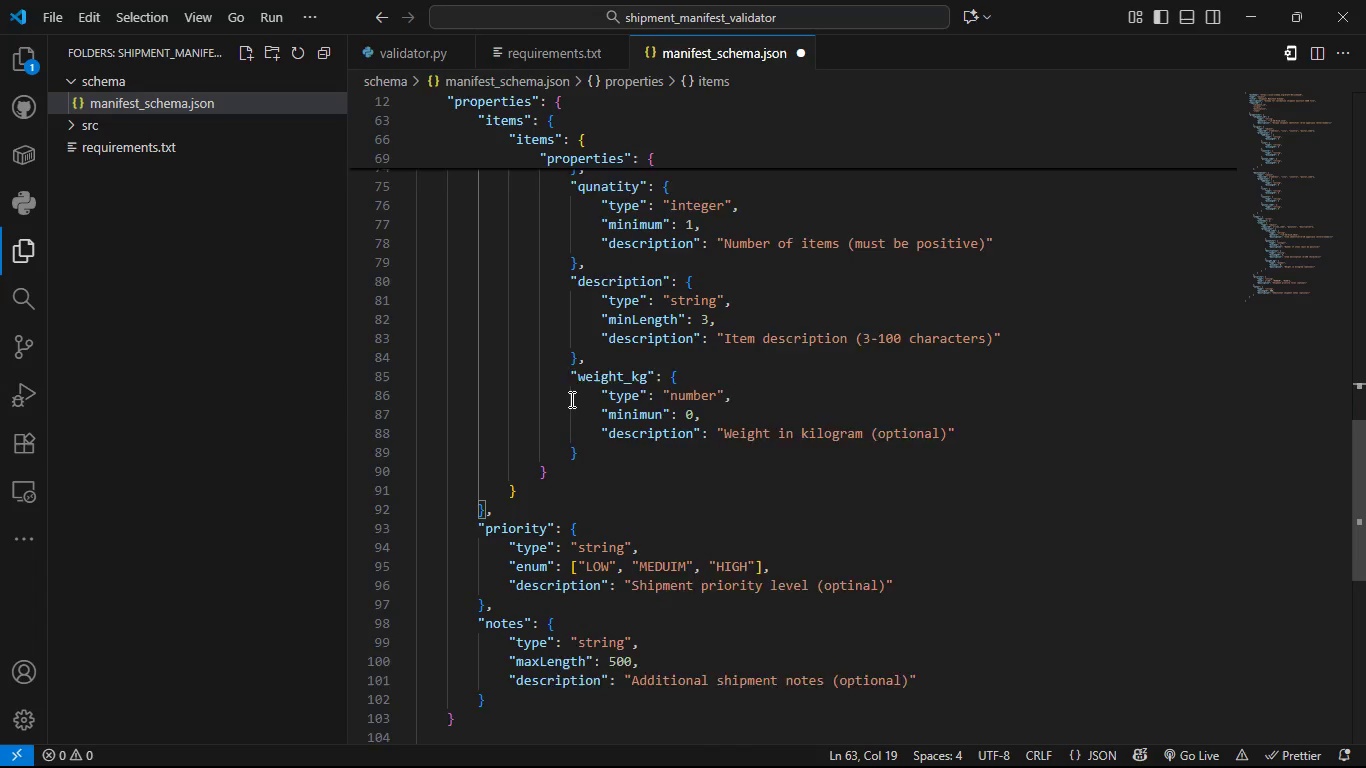 
left_click([600, 271])
 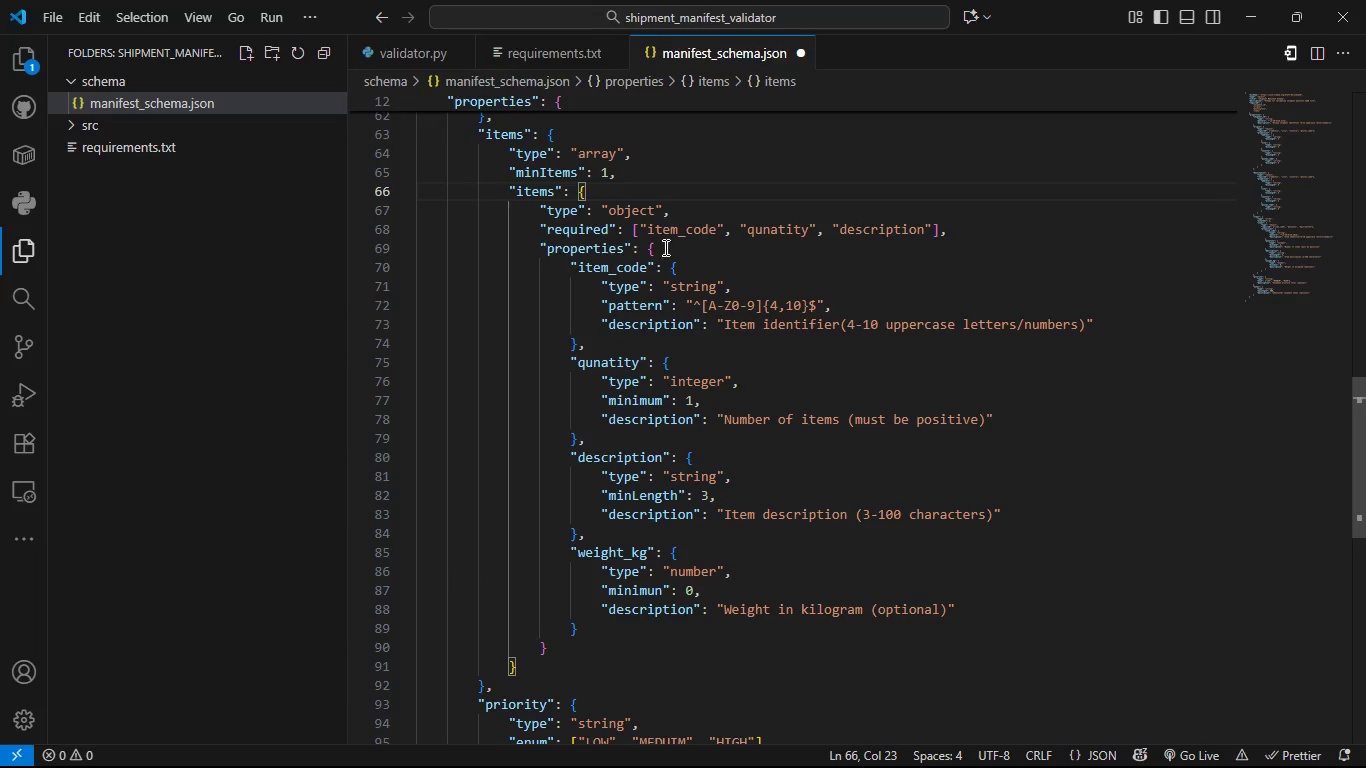 
left_click([664, 247])
 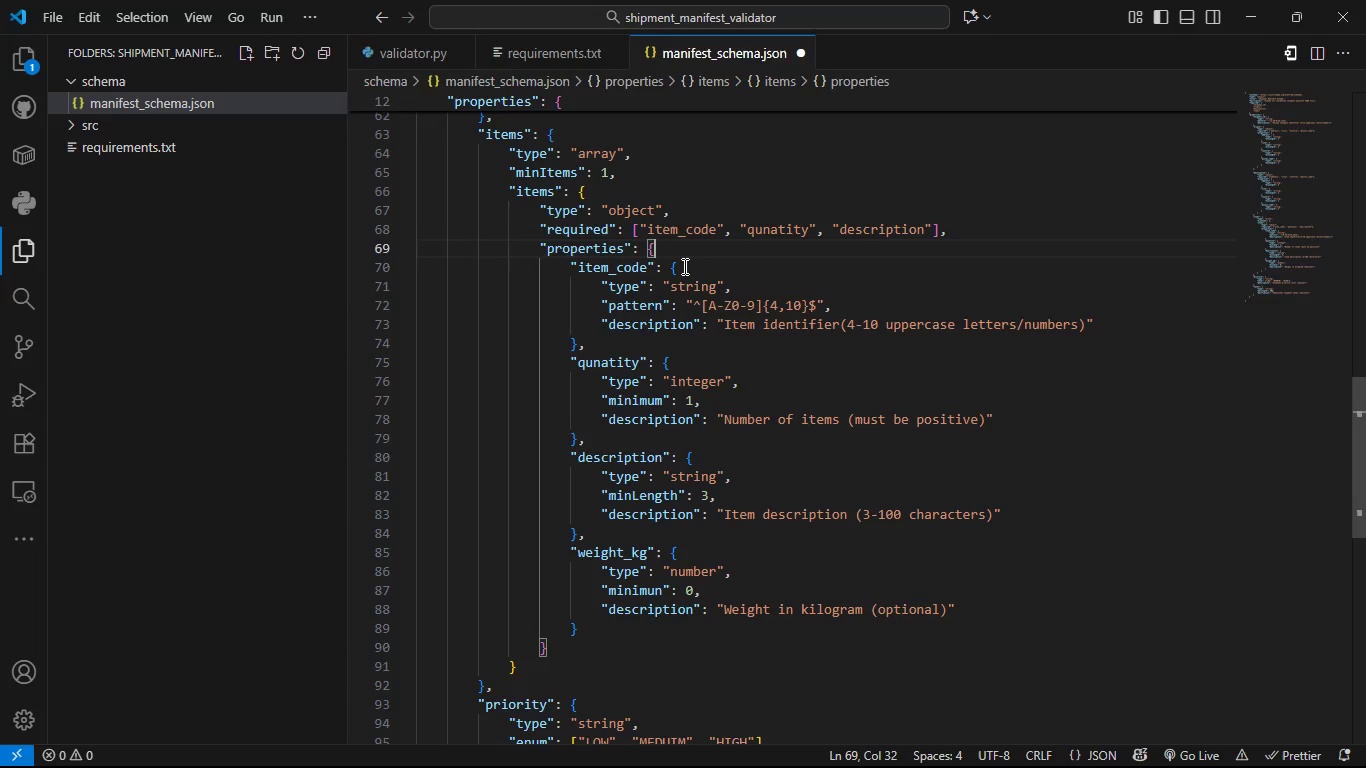 
left_click([683, 266])
 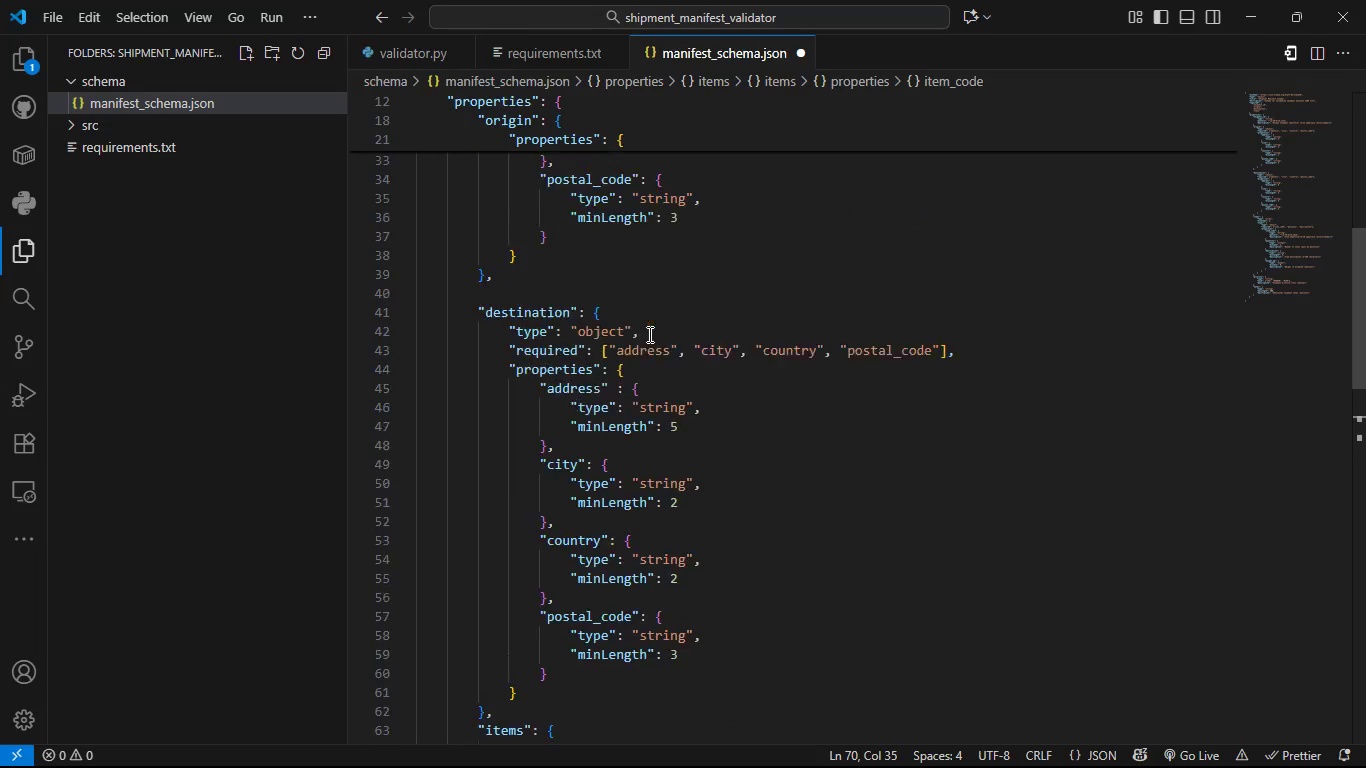 
left_click([590, 309])
 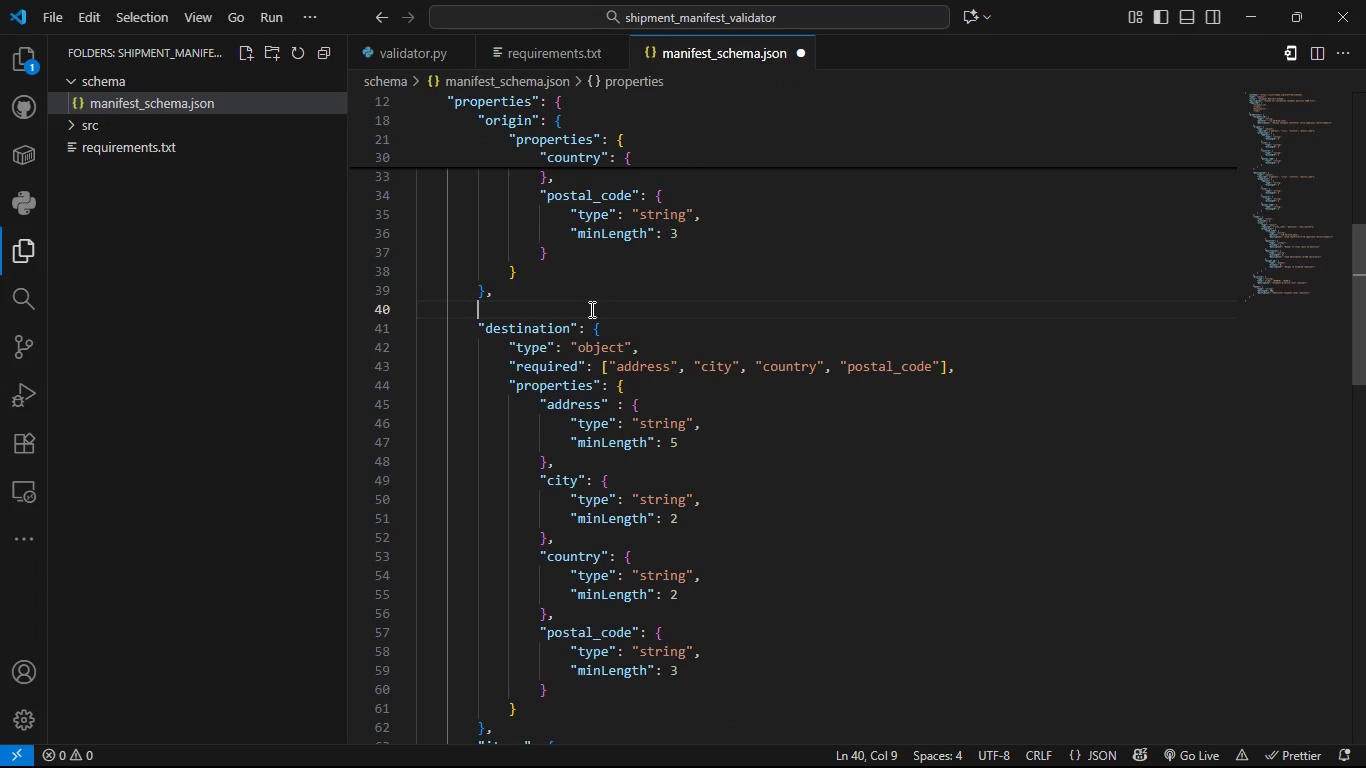 
key(Backspace)
 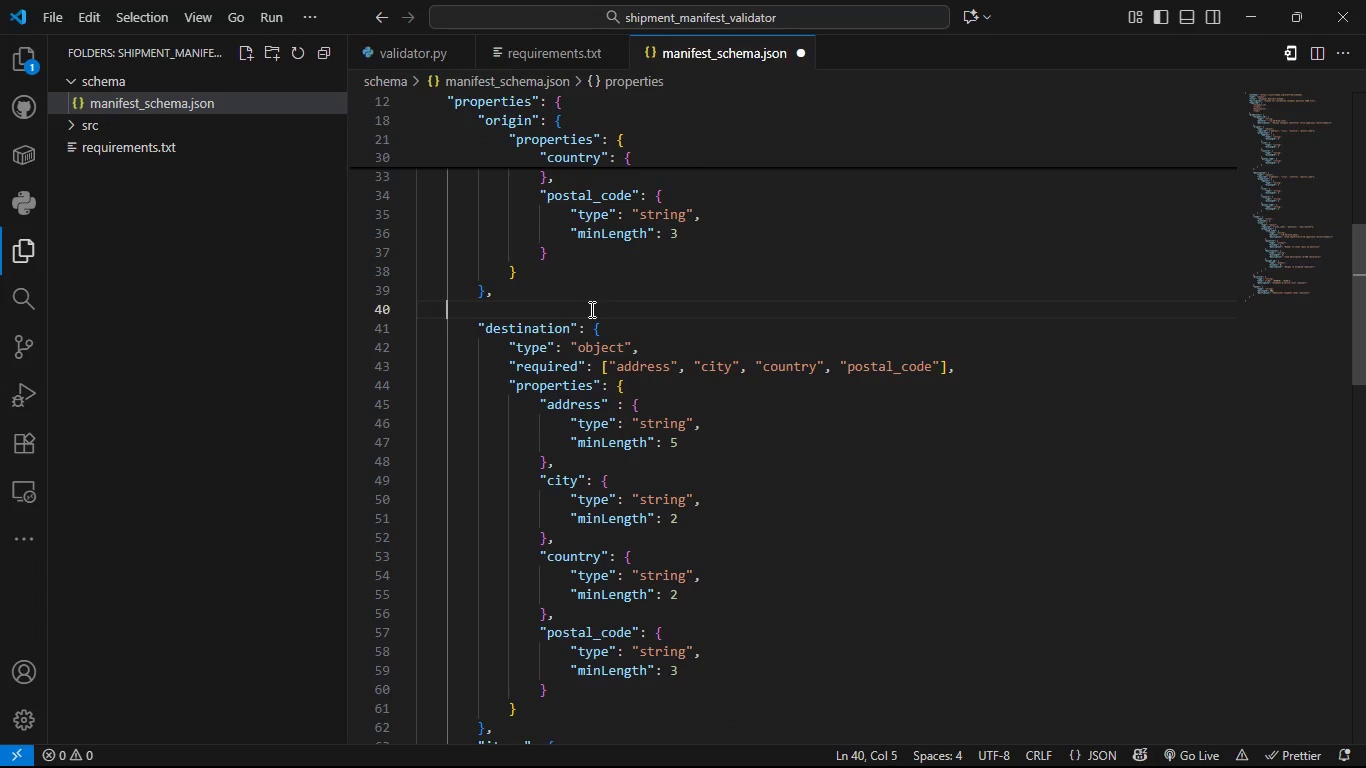 
key(Backspace)
 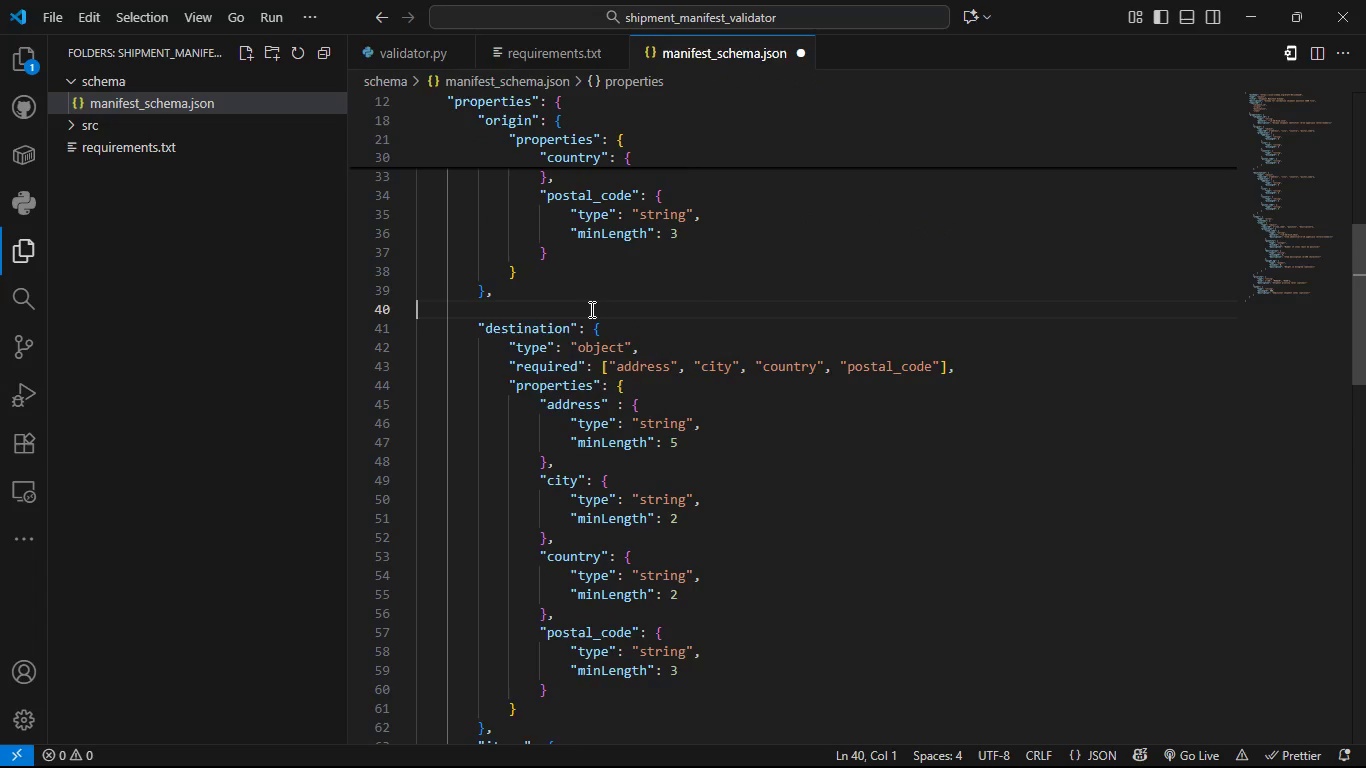 
key(Backspace)
 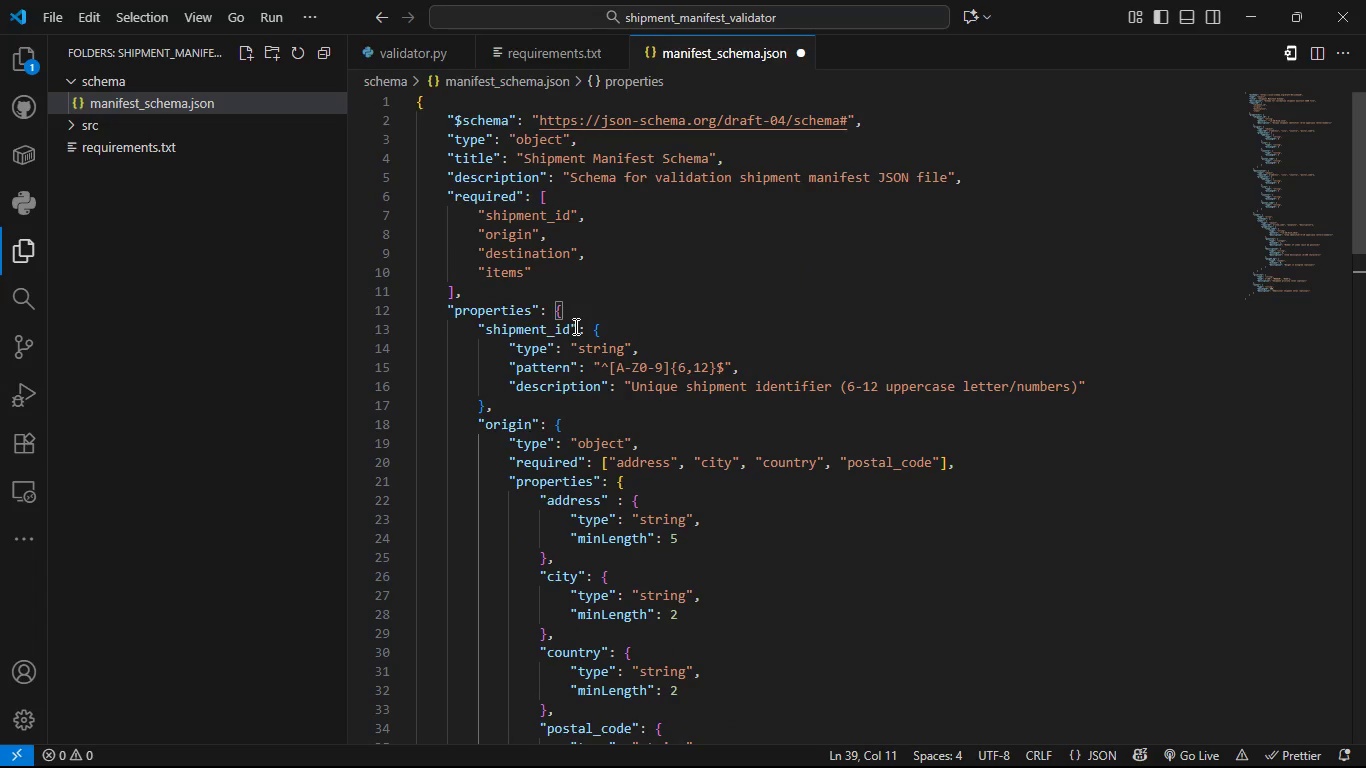 
key(Control+S)
 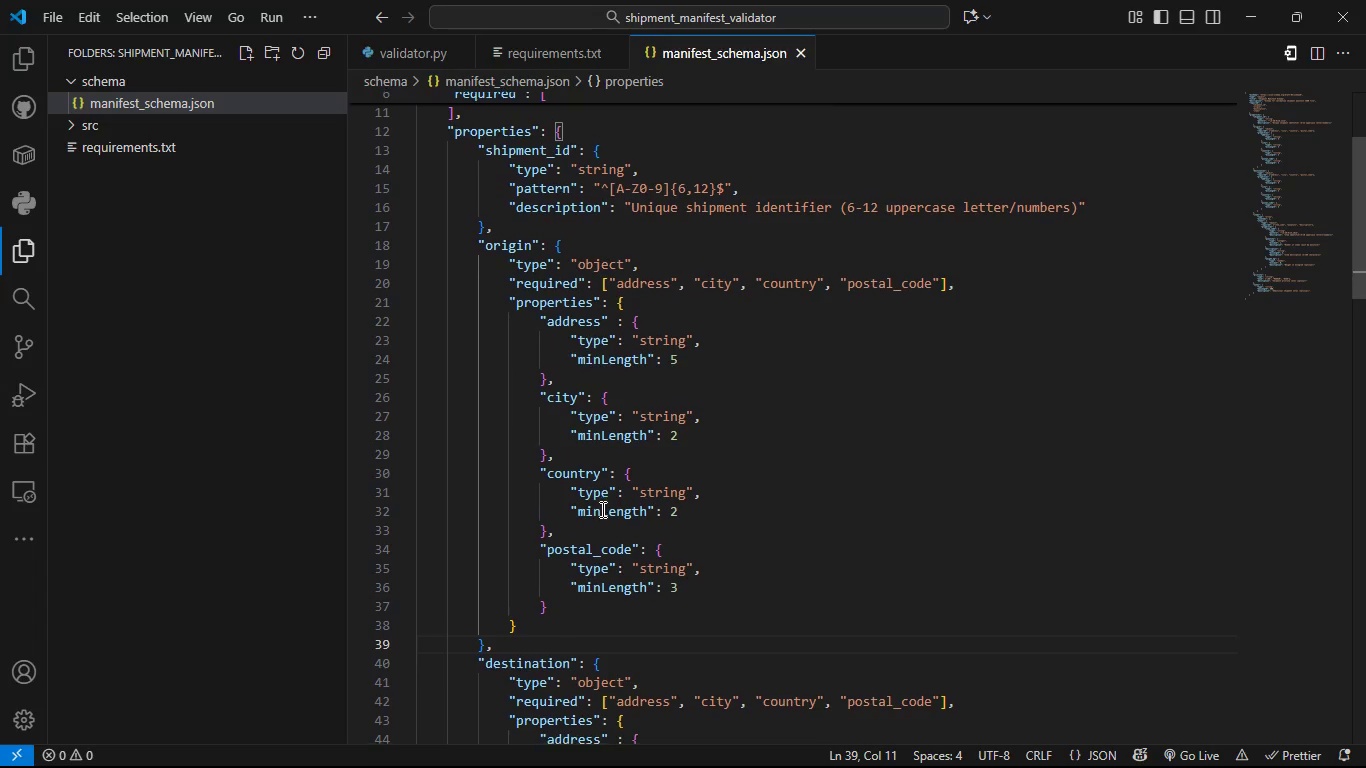 
wait(47.42)
 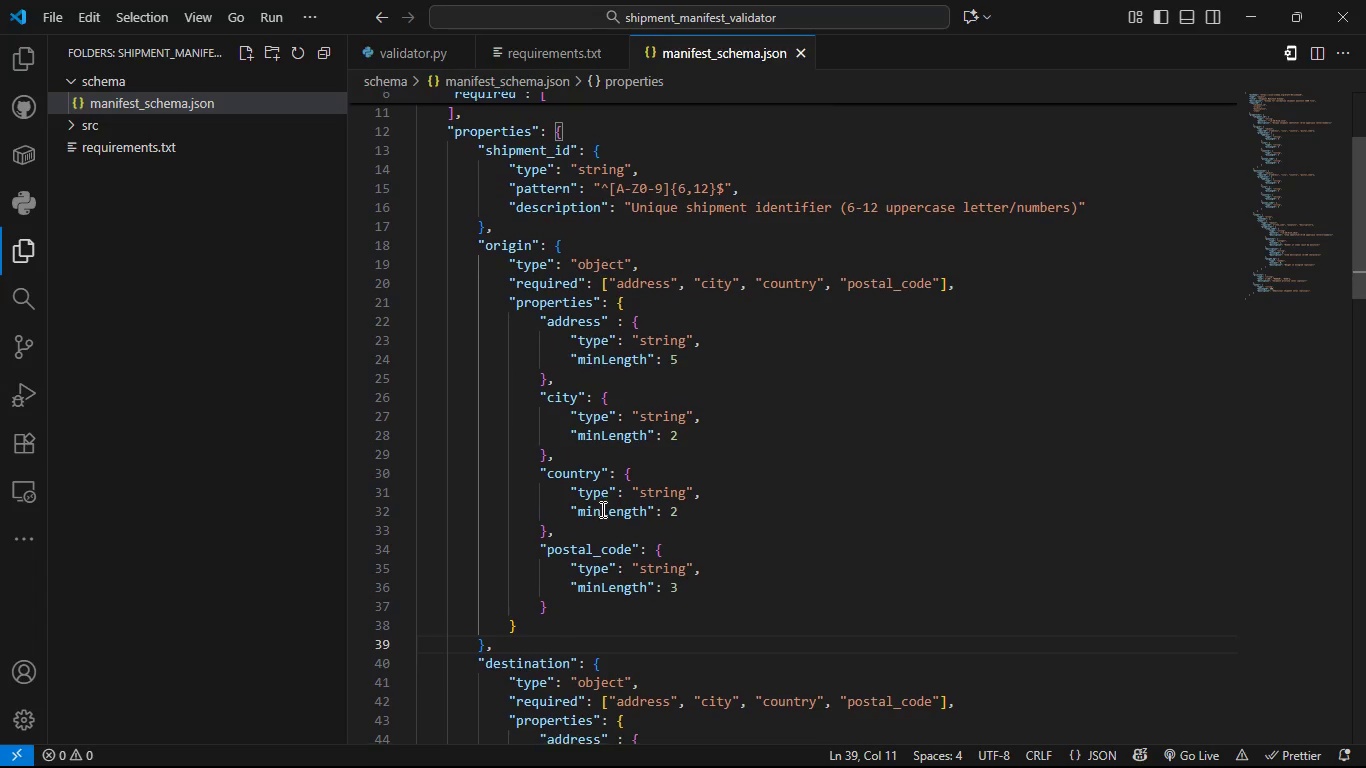 
left_click([277, 53])
 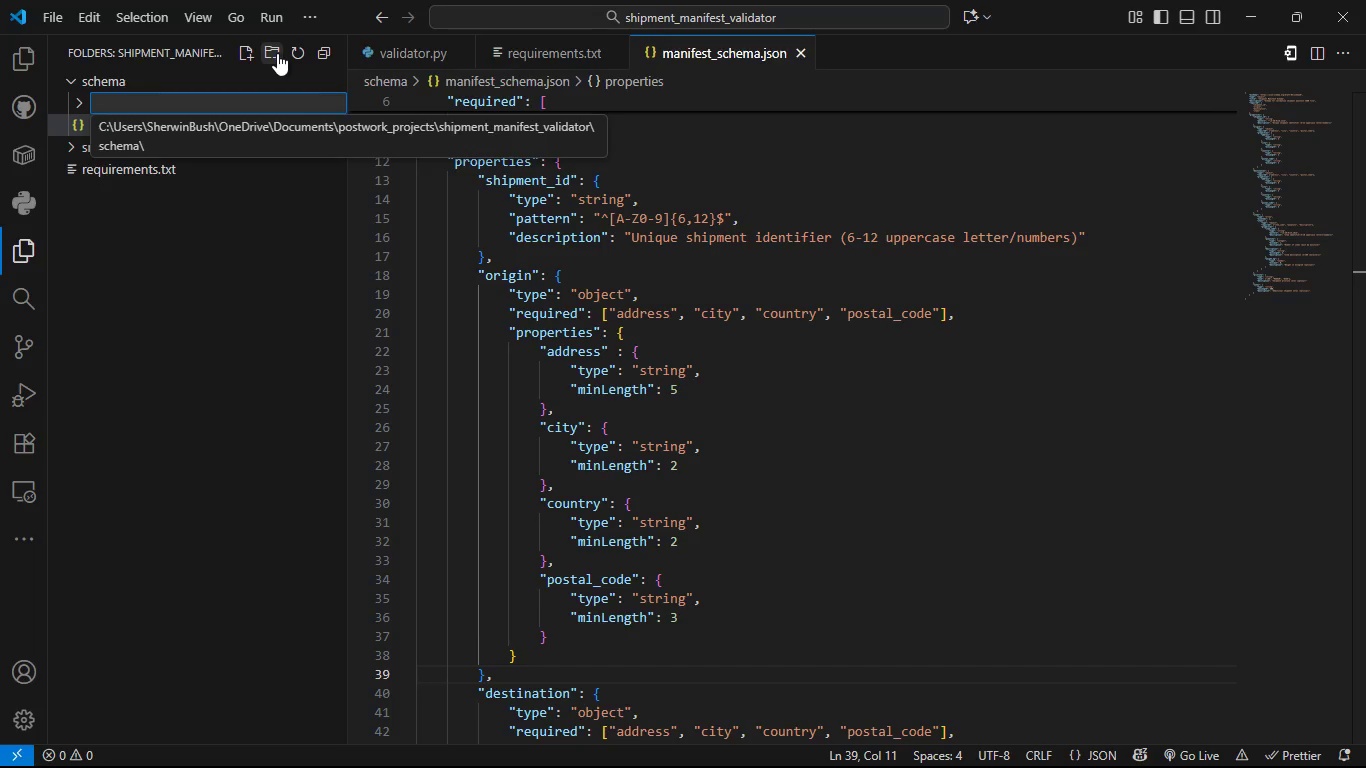 
type(samples)
 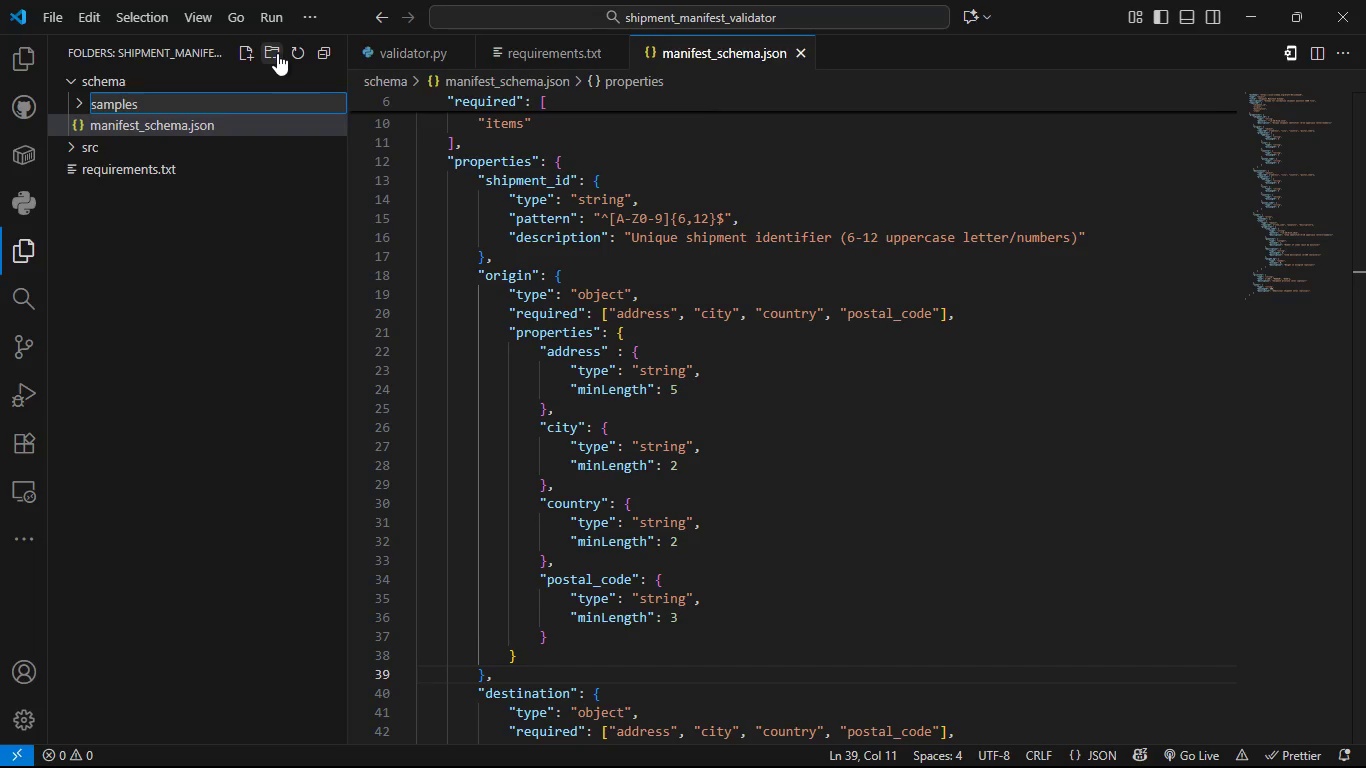 
key(Enter)
 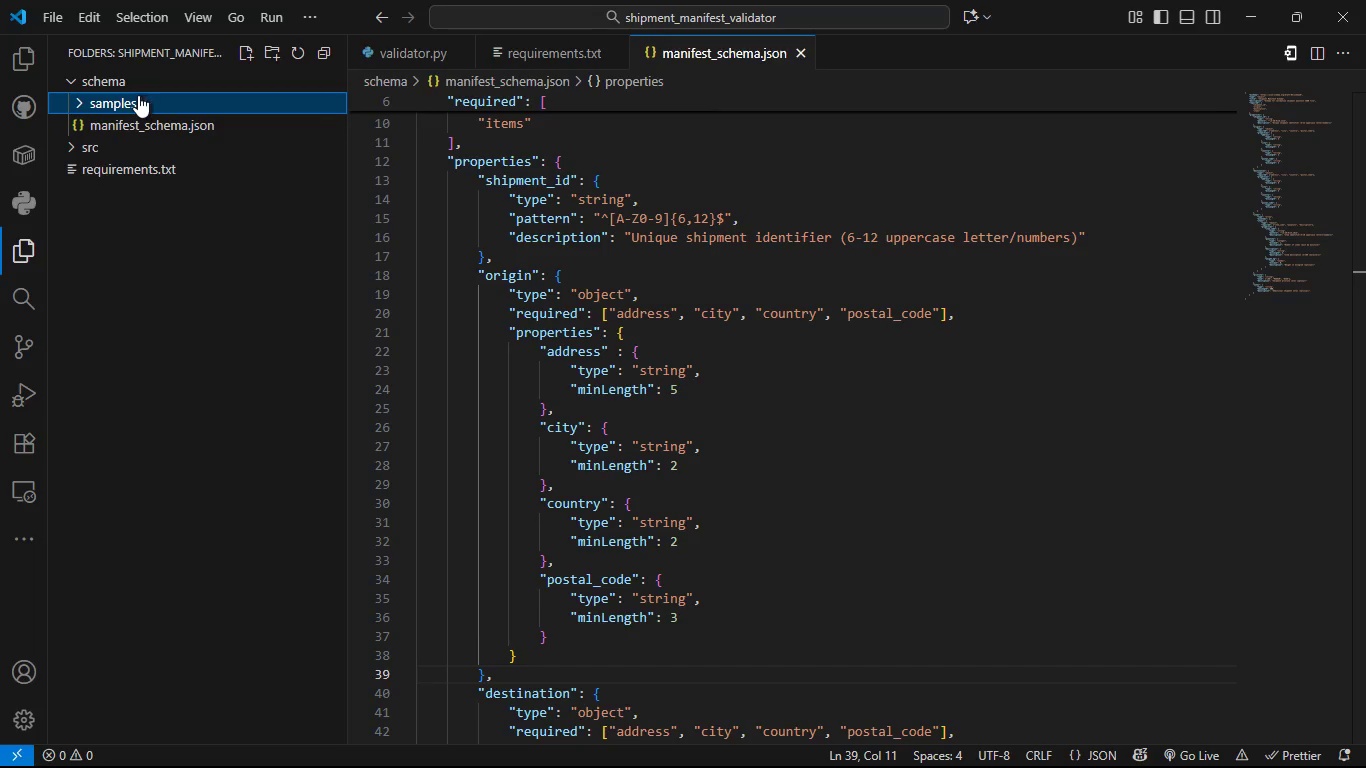 
left_click([138, 95])
 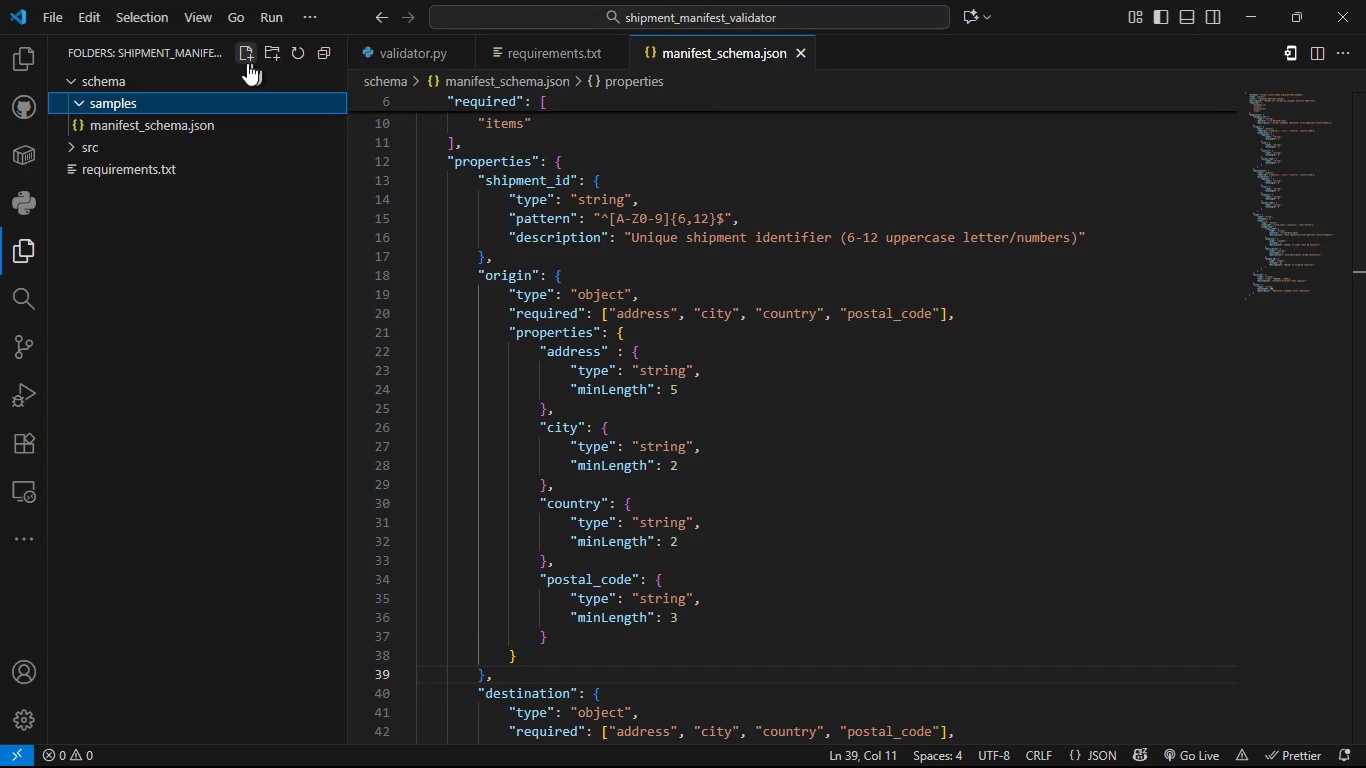 
left_click([247, 60])
 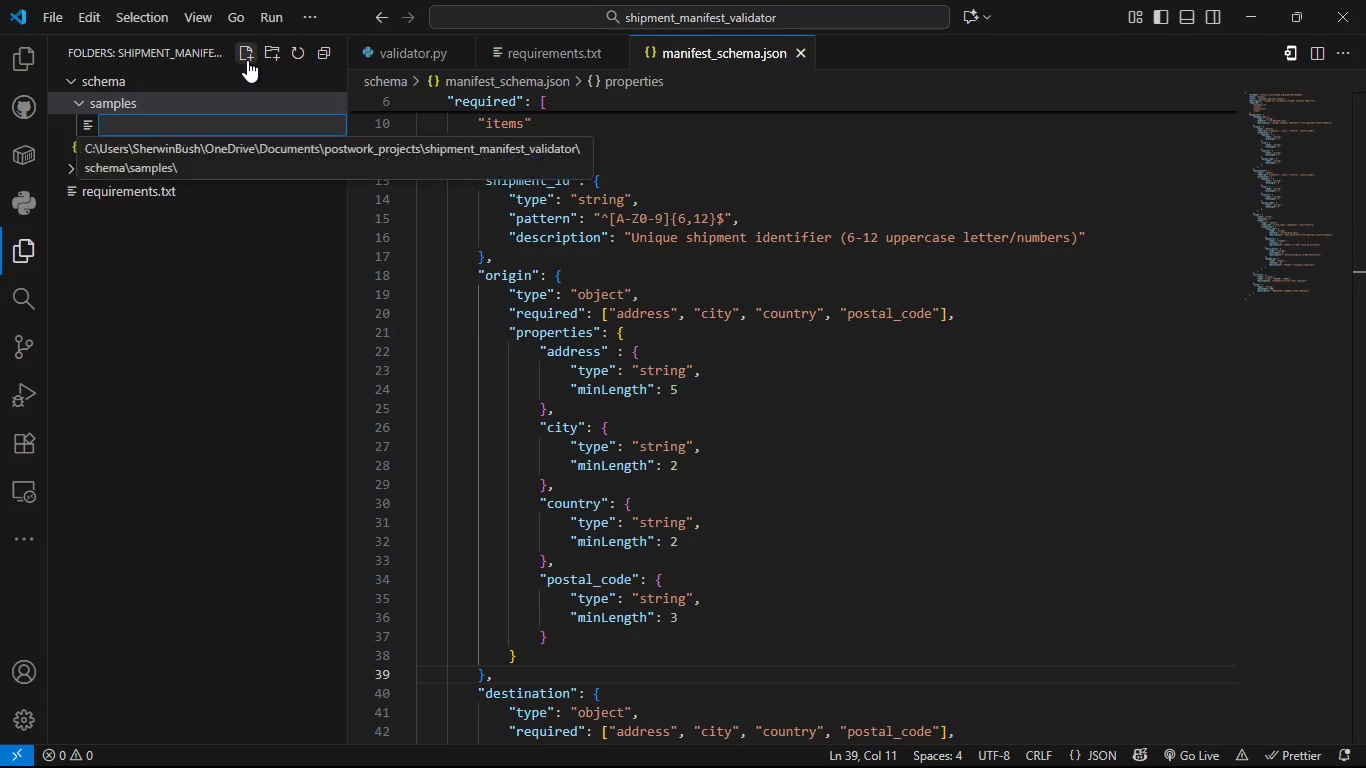 
type(invalud)
key(Backspace)
key(Backspace)
type(id_manifest2.)
key(Backspace)
key(Backspace)
type(1.json)
 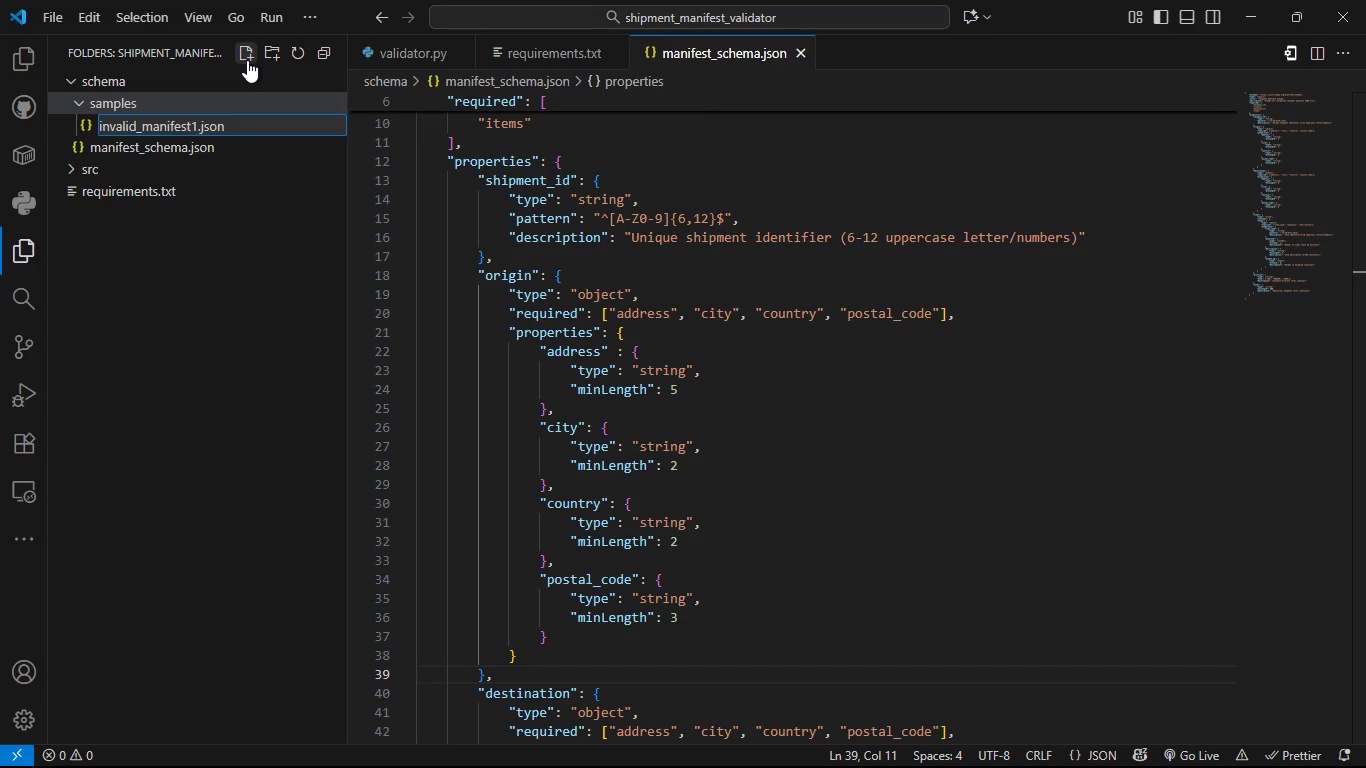 
wait(7.96)
 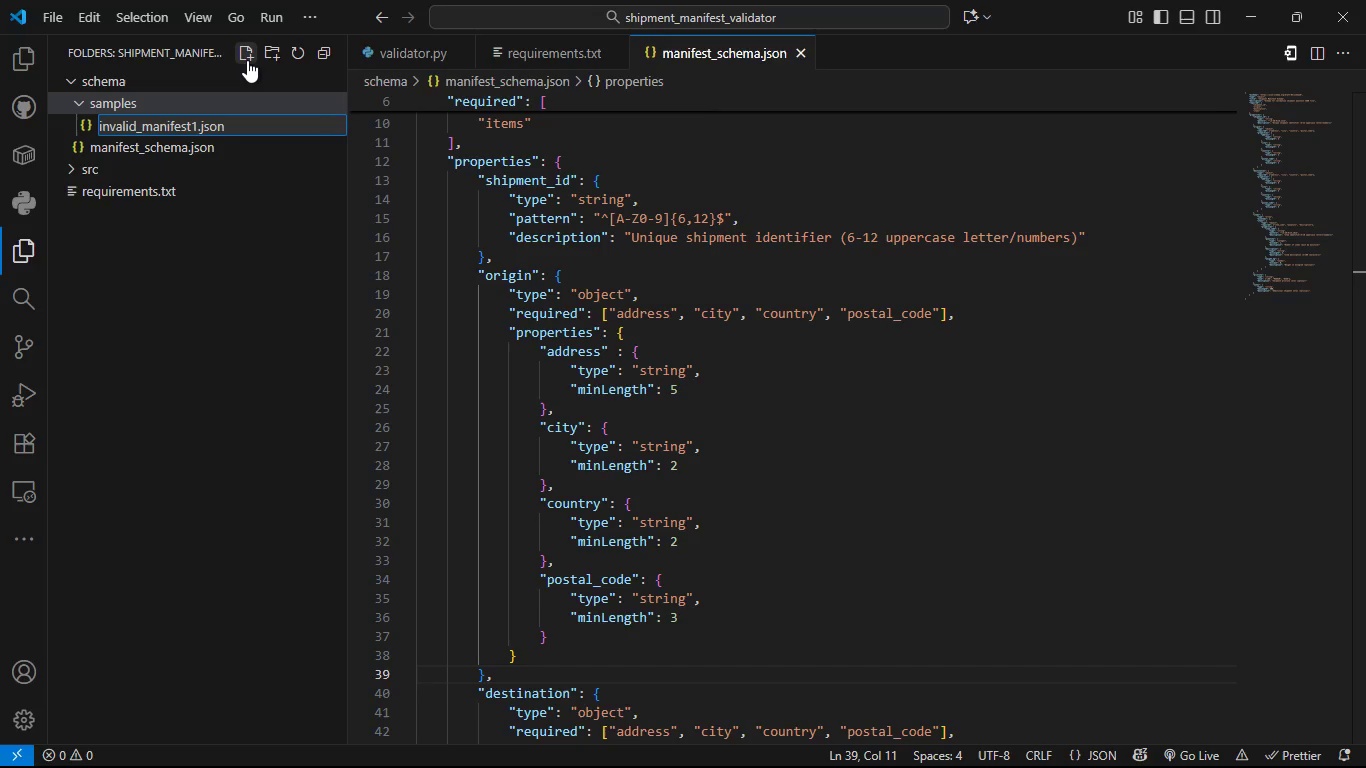 
key(Enter)
 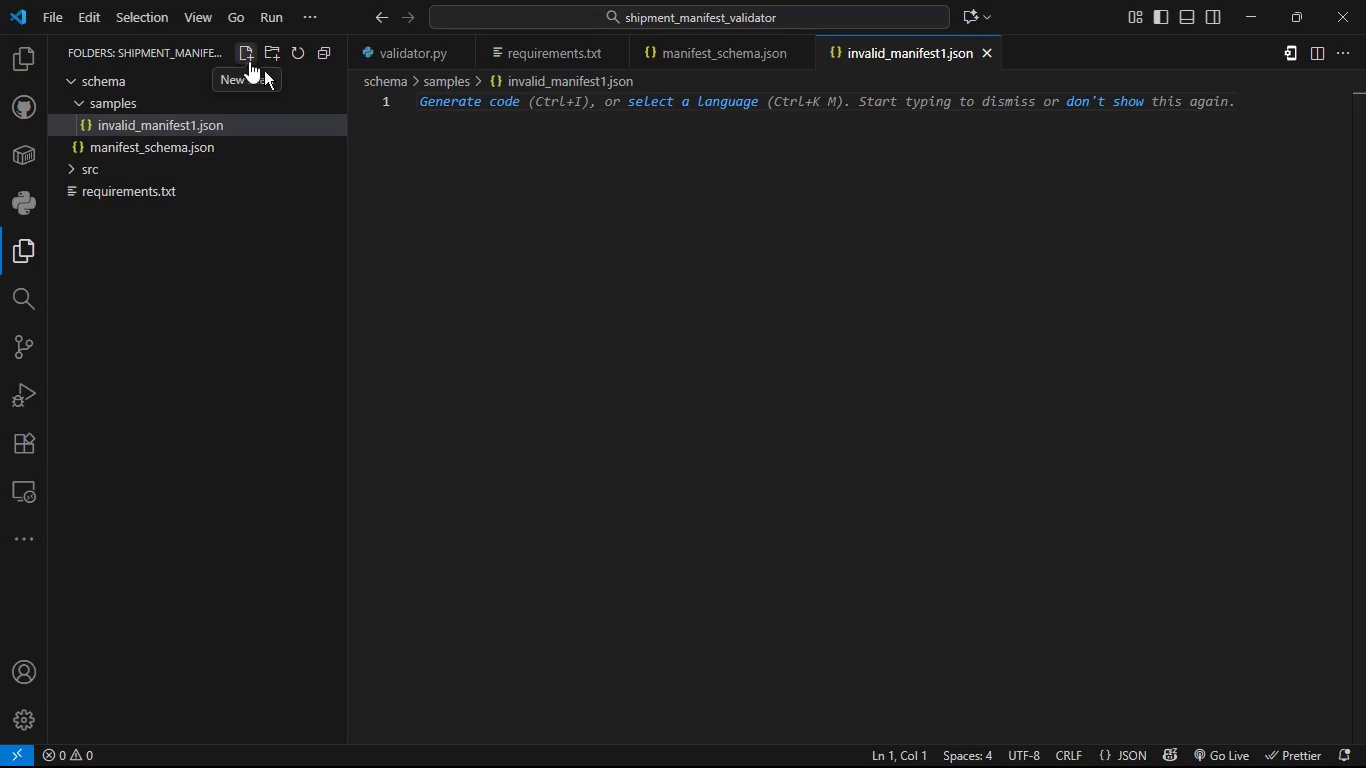 
left_click([469, 147])
 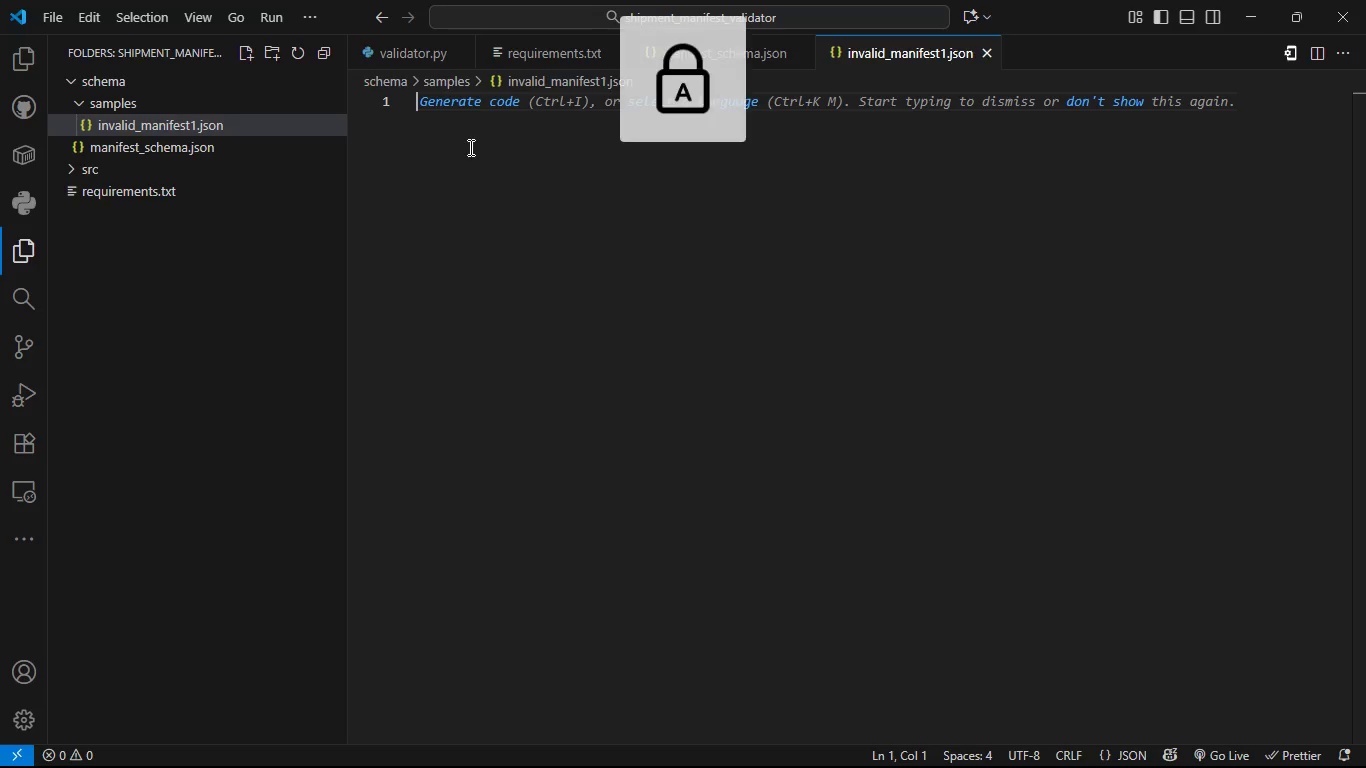 
hold_key(key=CapsLock, duration=0.3)
 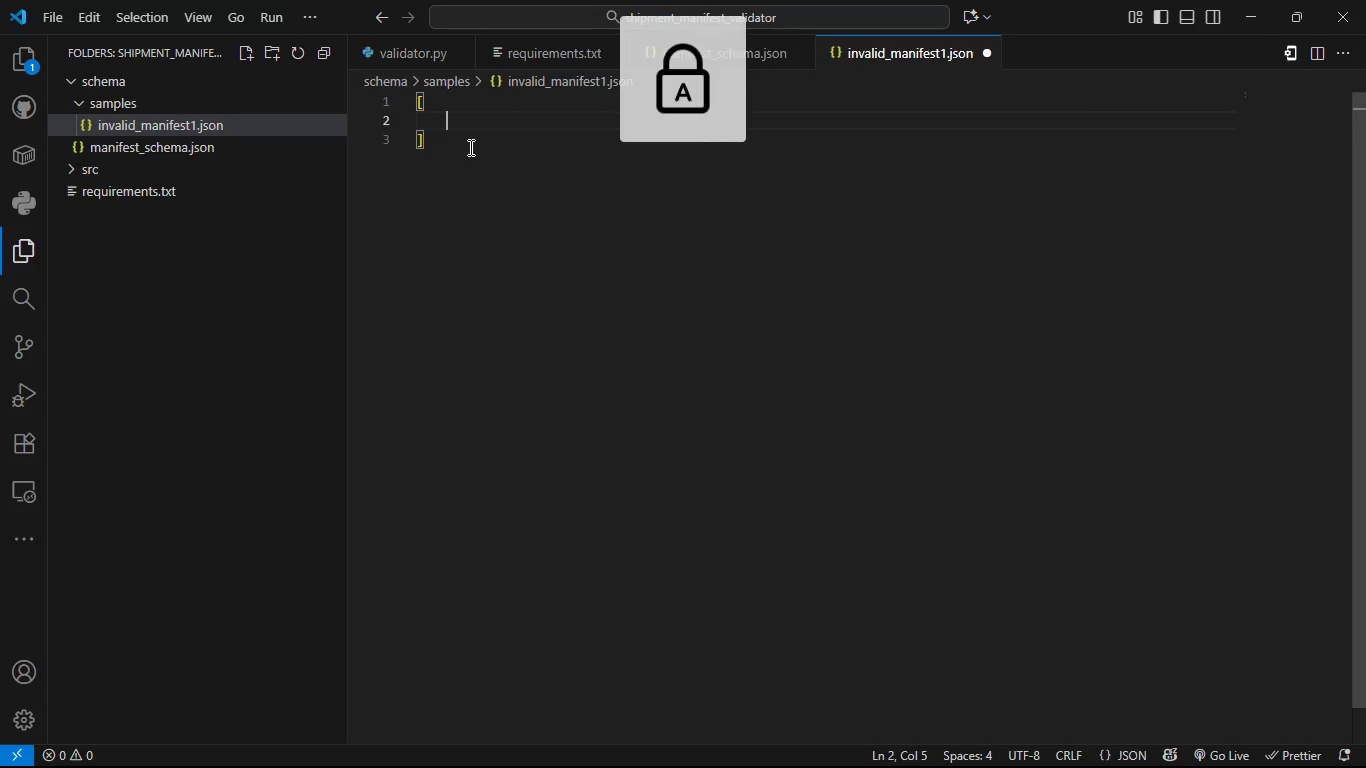 
key(BracketLeft)
 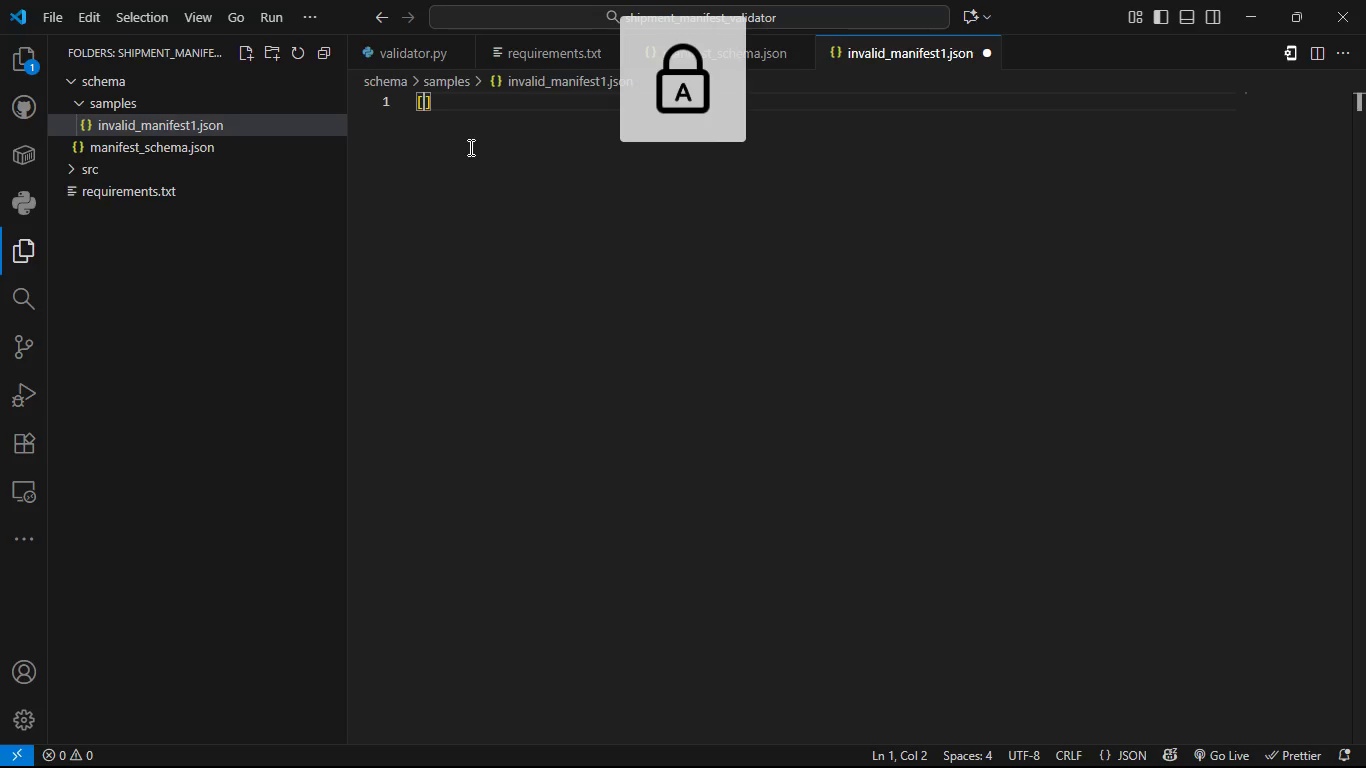 
key(Enter)
 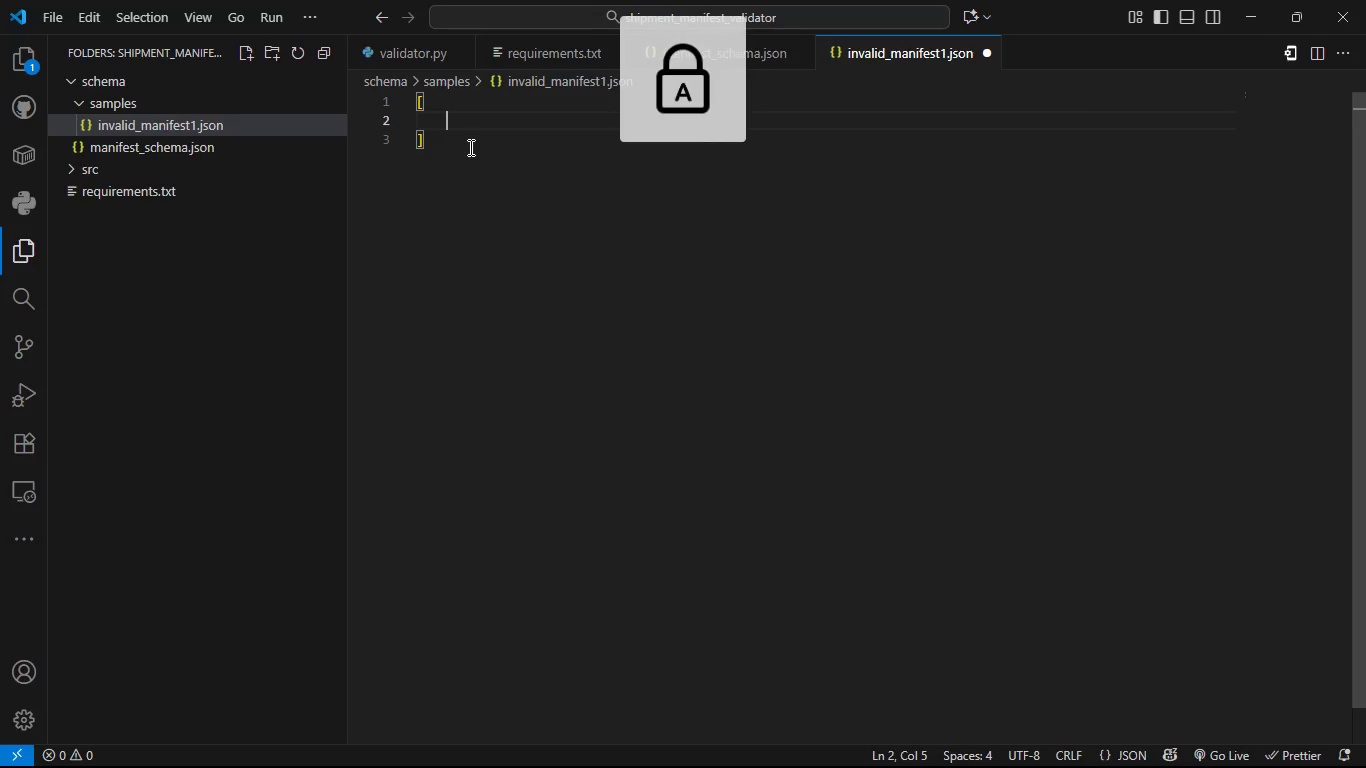 
key(Backspace)
 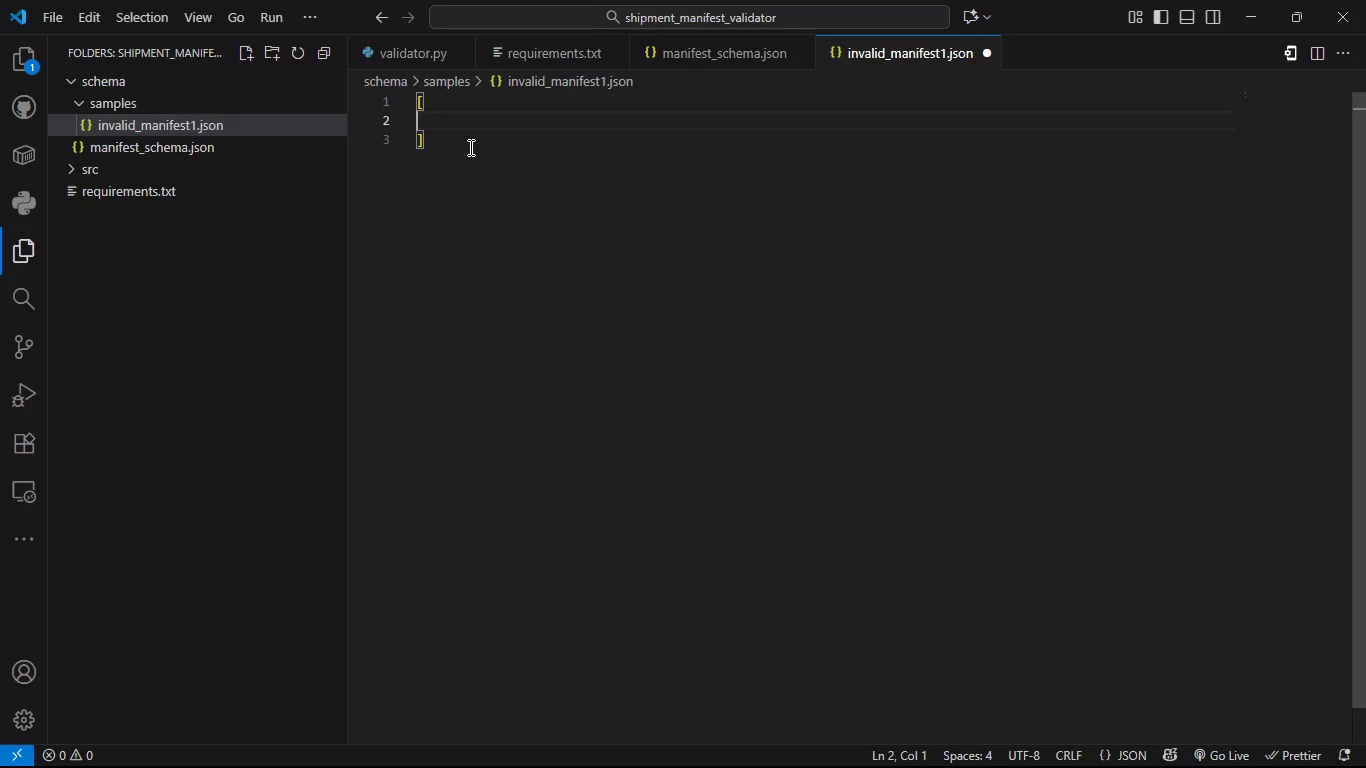 
key(Backspace)
 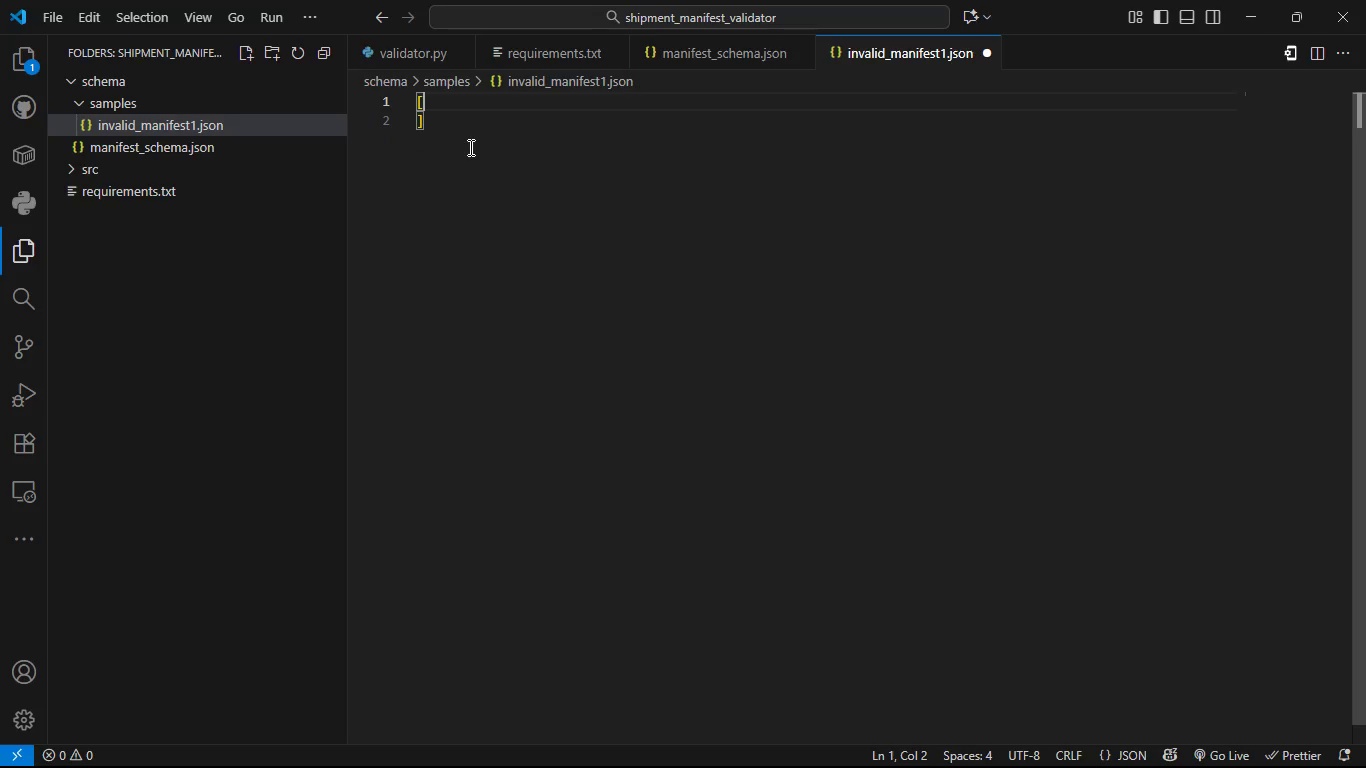 
key(Backspace)
 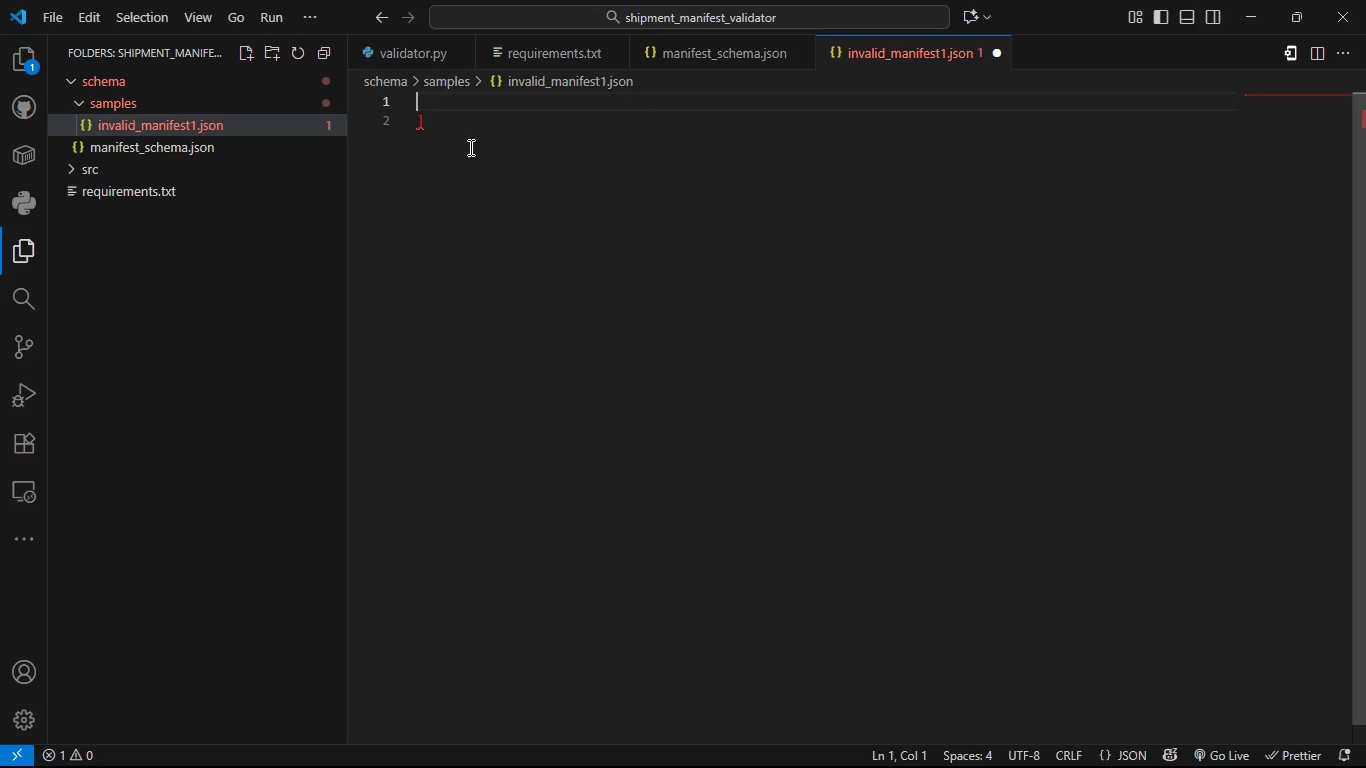 
key(Backspace)
 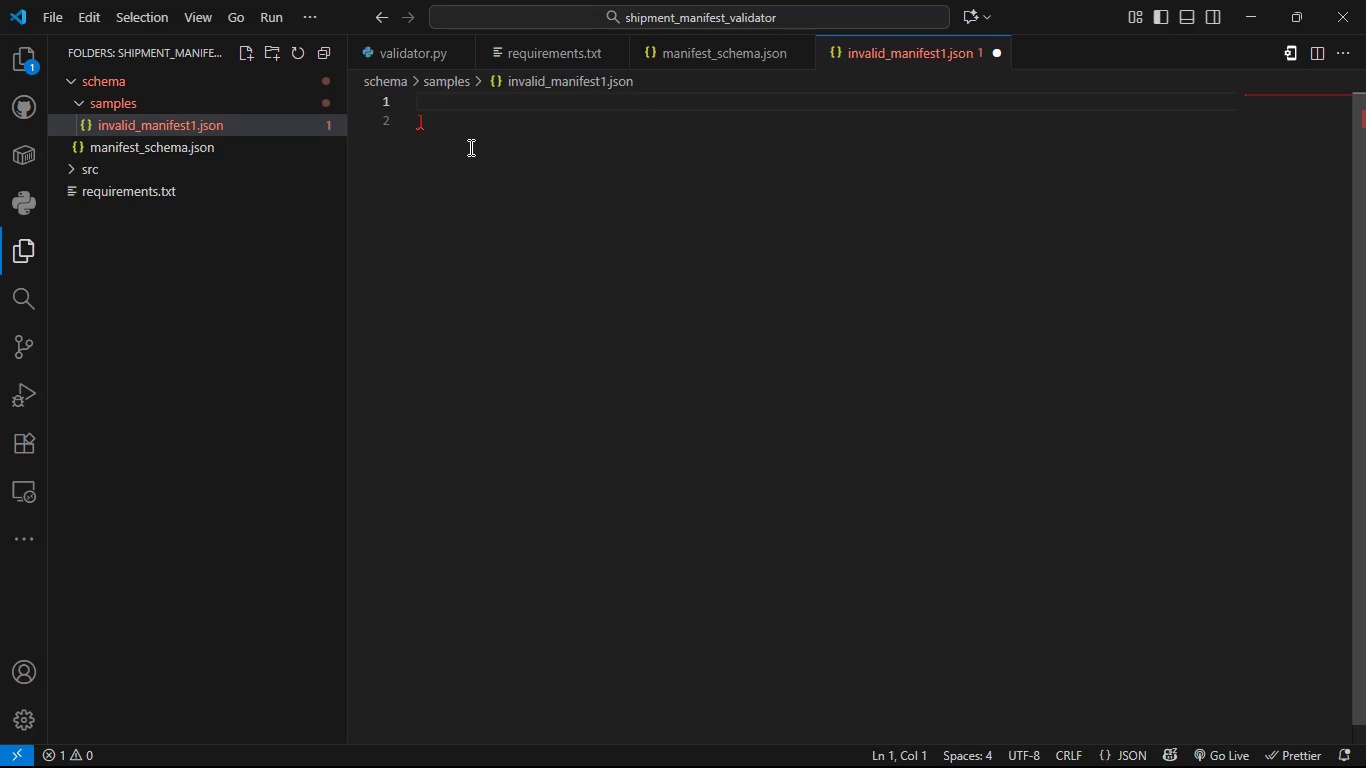 
key(ArrowDown)
 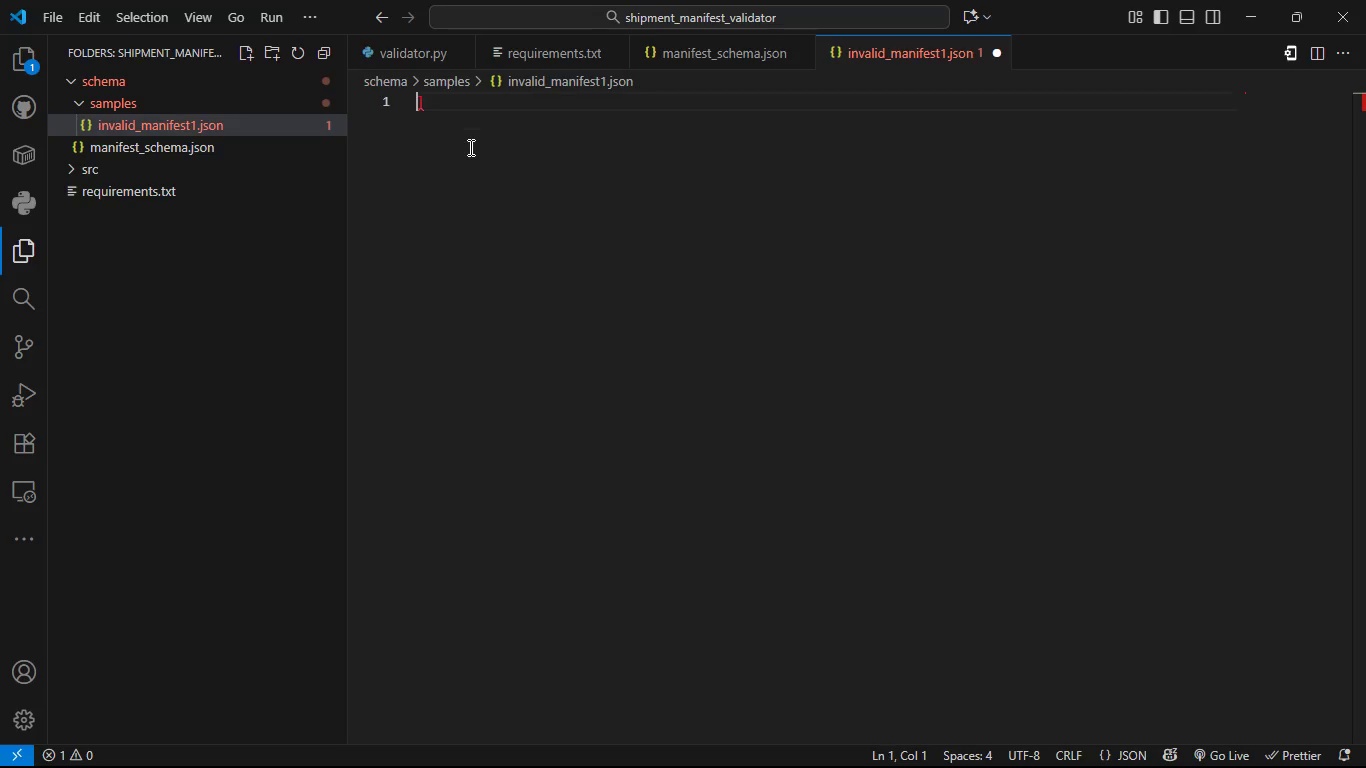 
key(Backspace)
 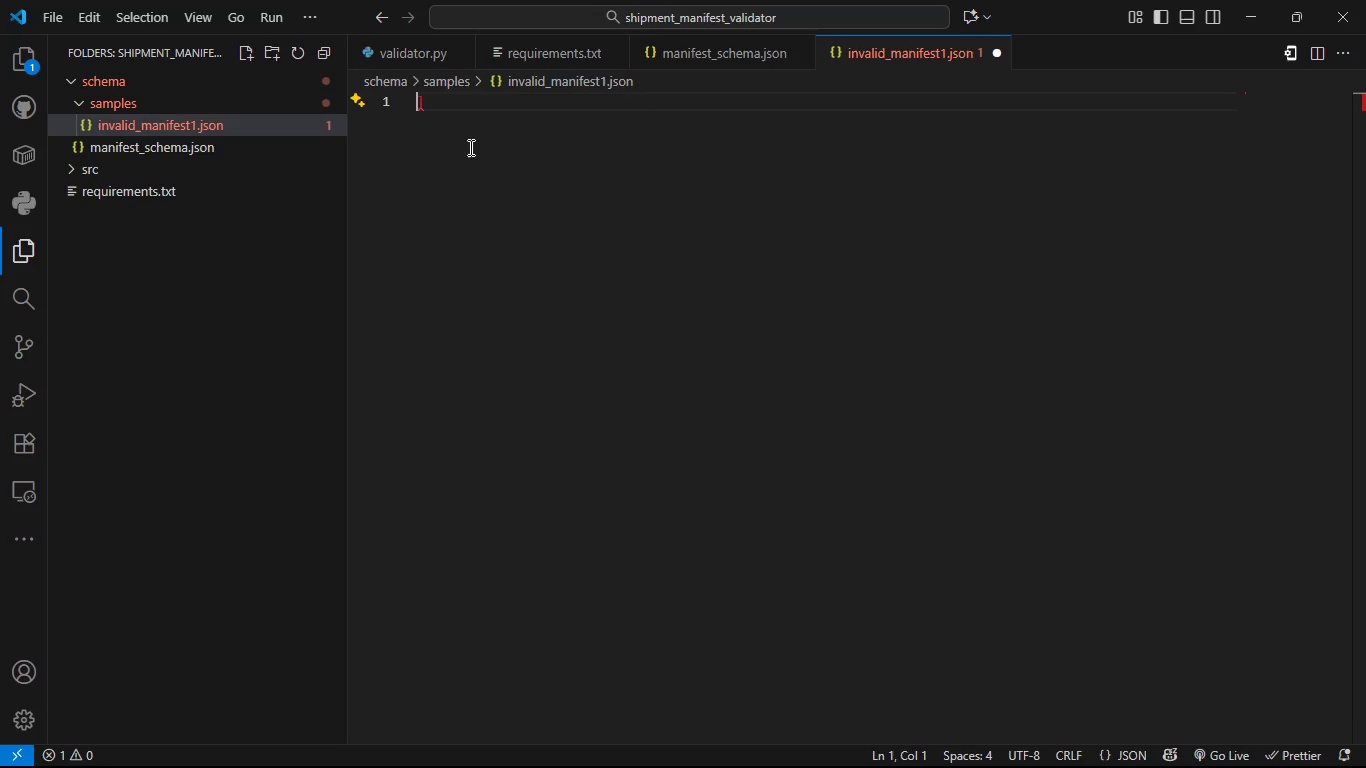 
key(ArrowRight)
 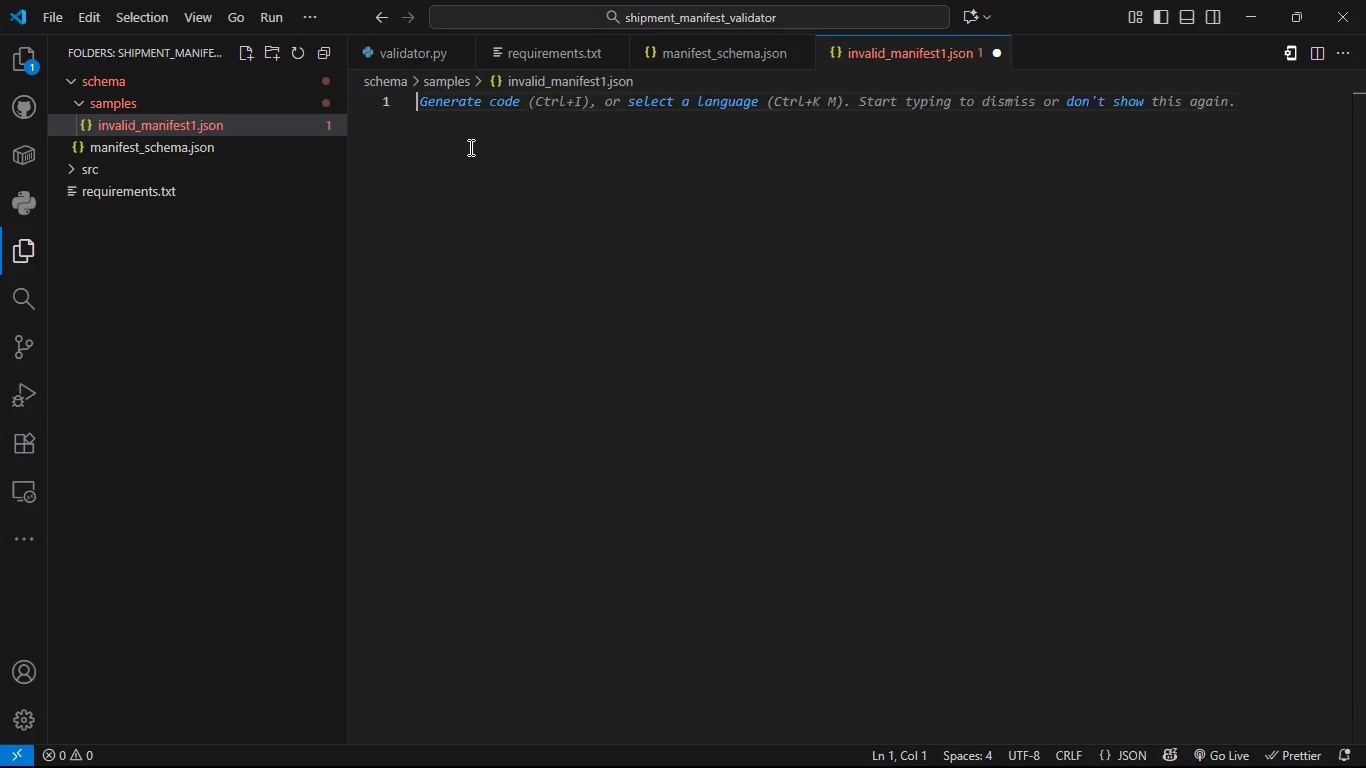 
key(Backspace)
 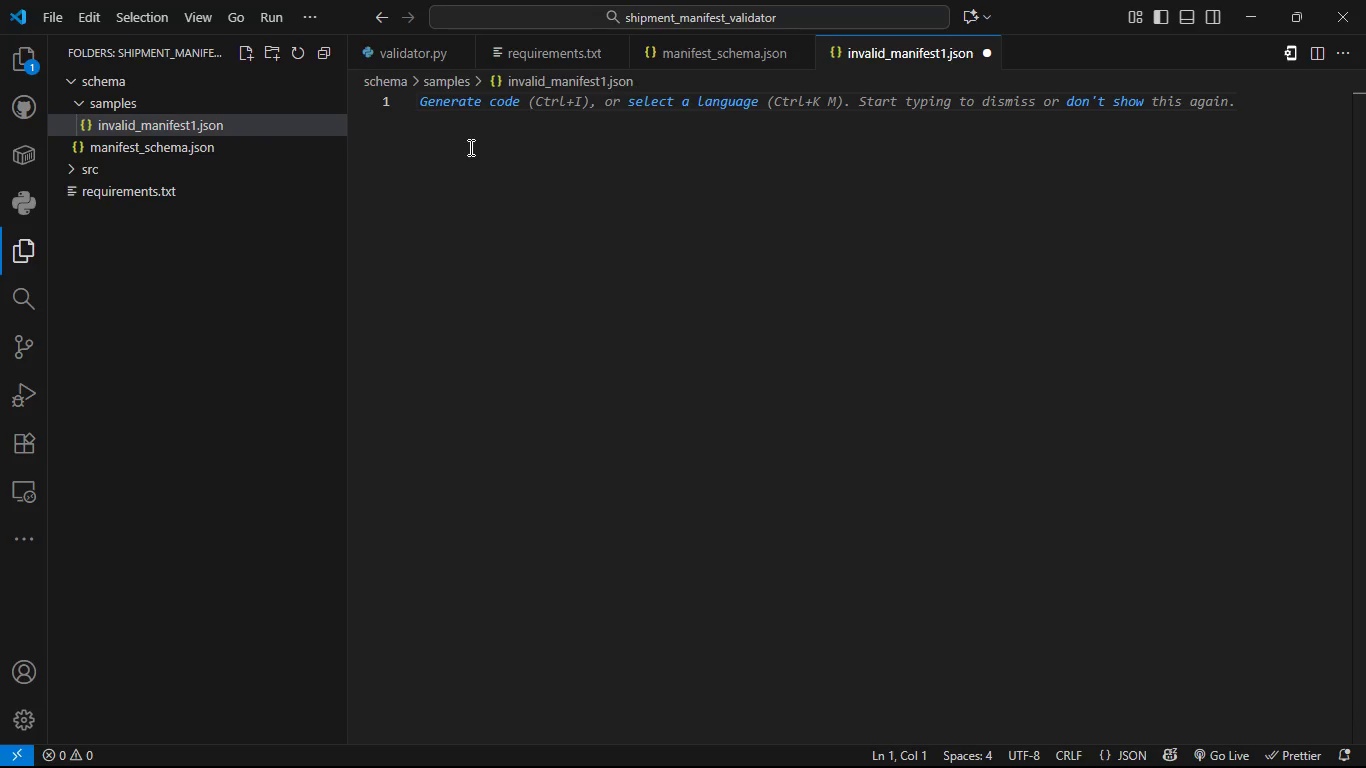 
key(CapsLock)
 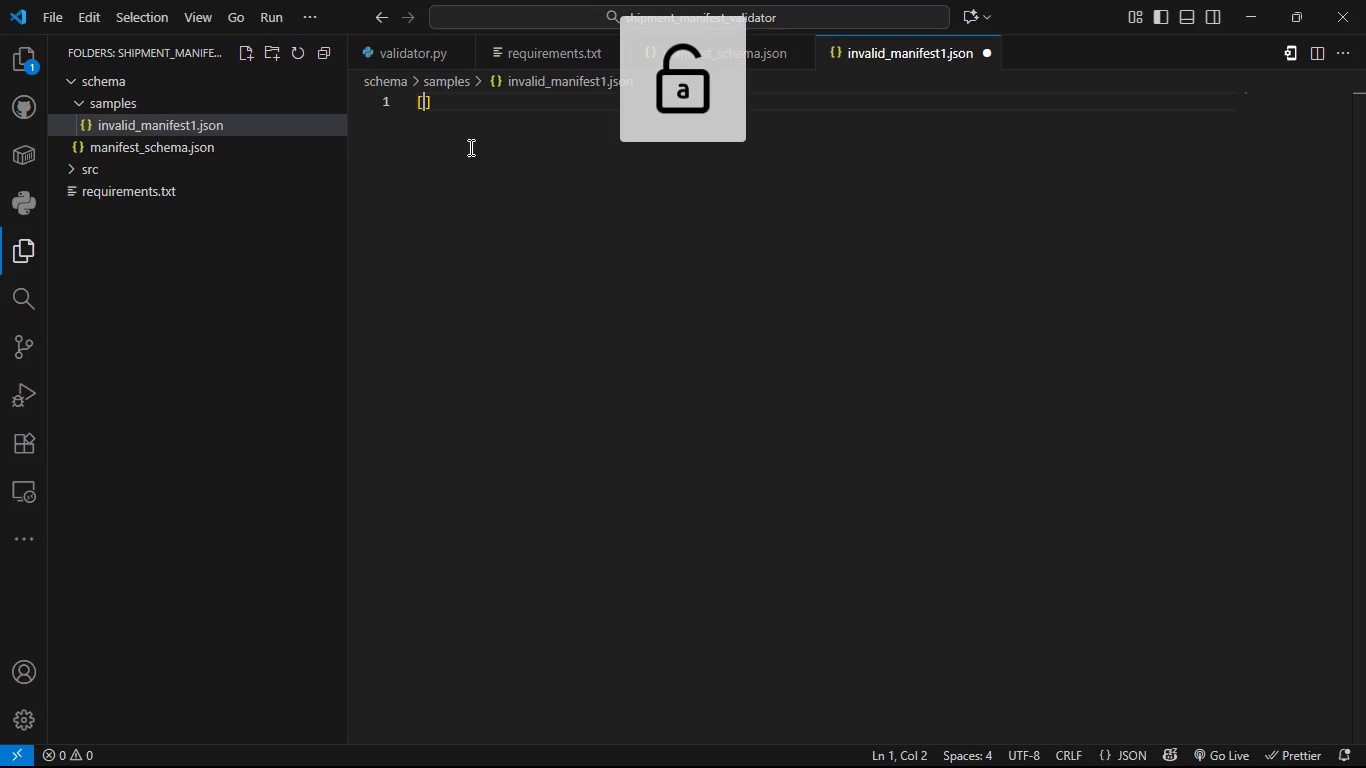 
key(BracketLeft)
 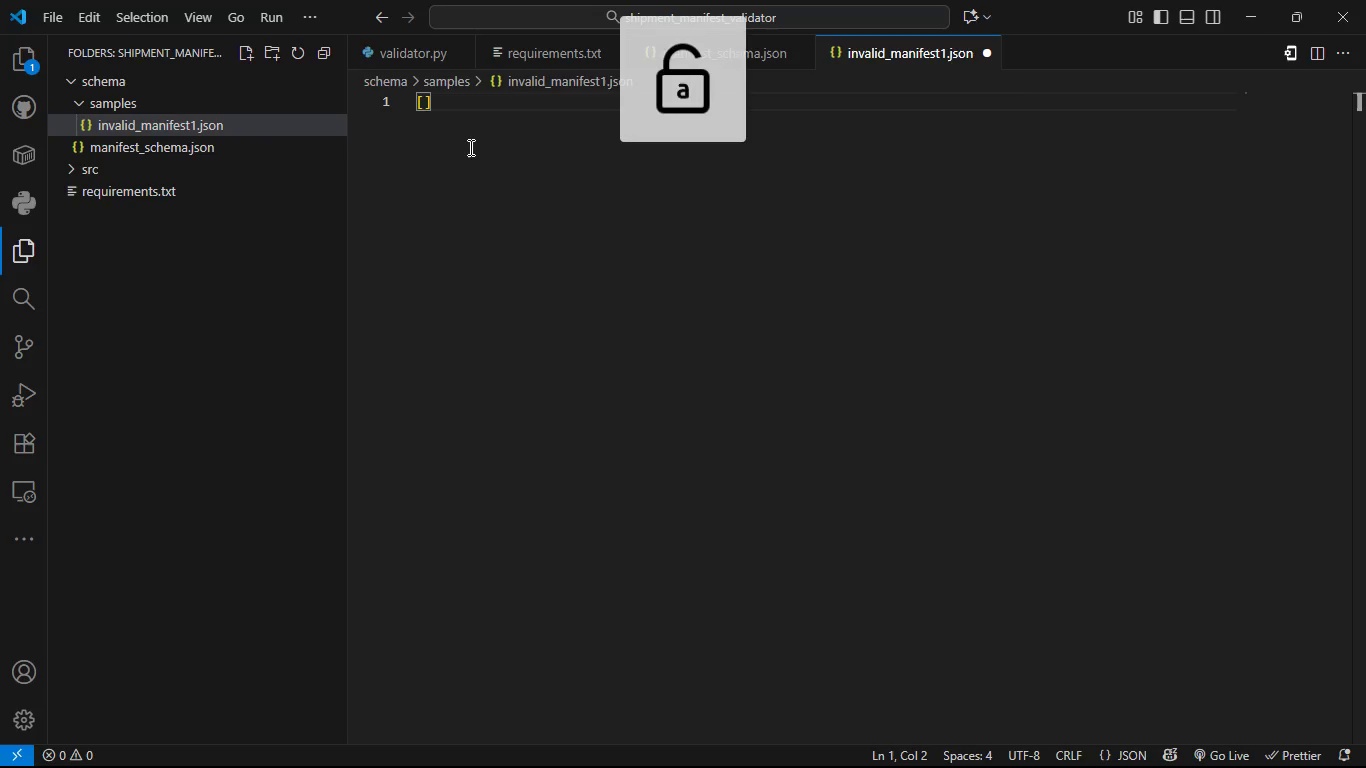 
key(Shift+ShiftLeft)
 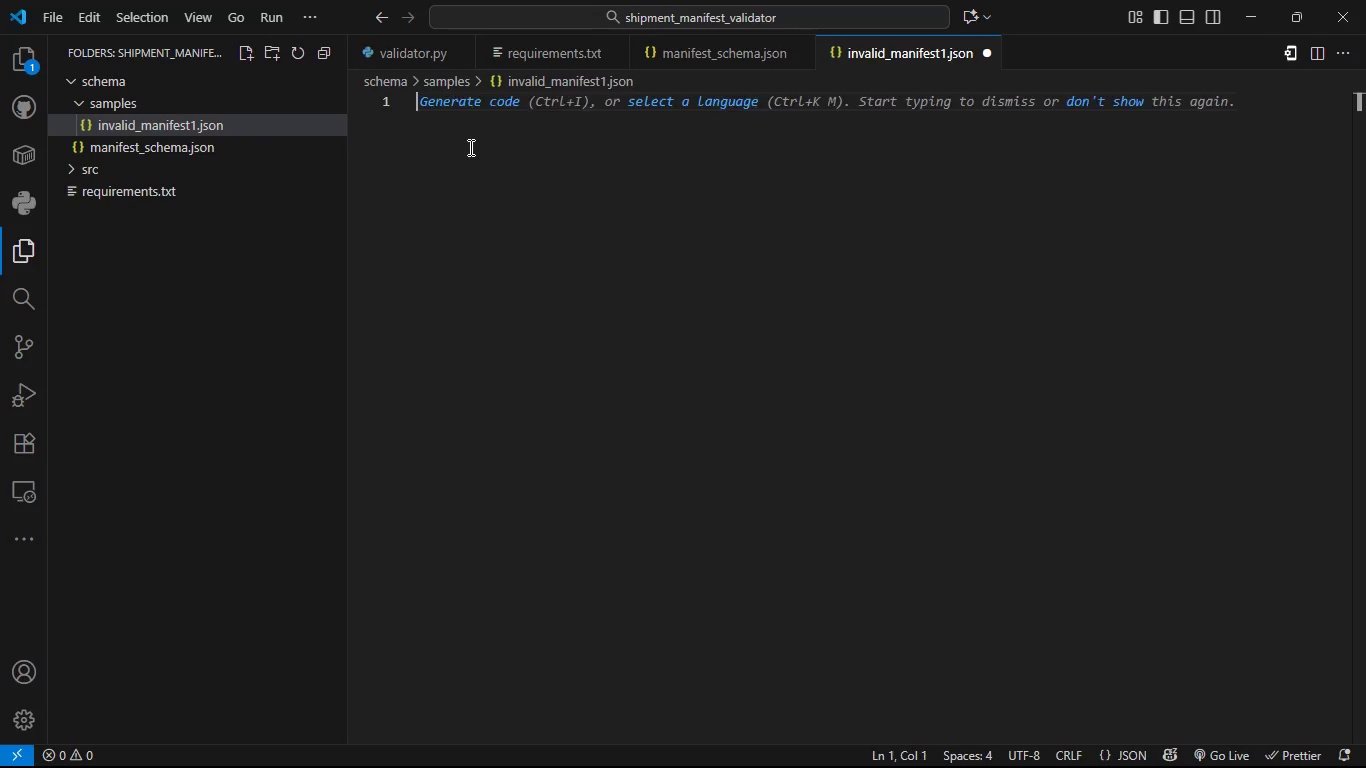 
key(Backspace)
 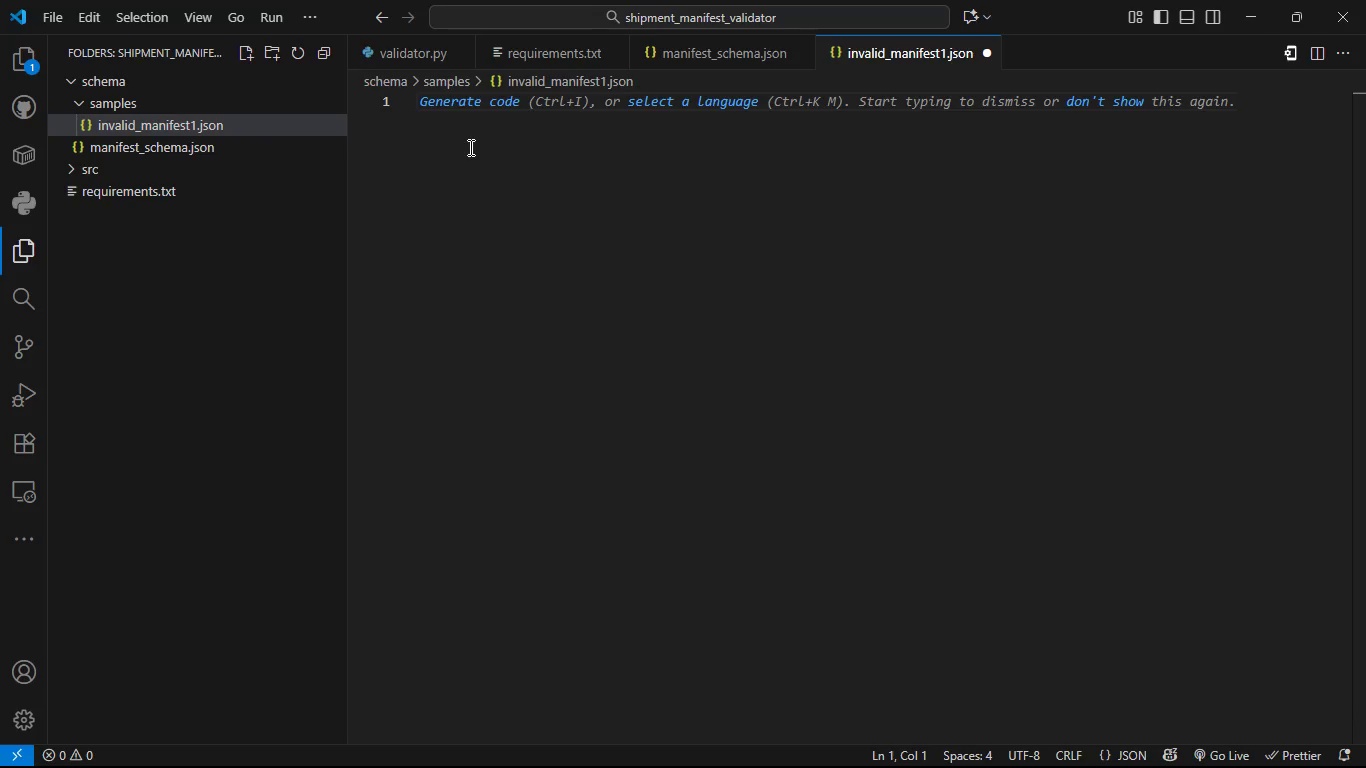 
key(Shift+BracketLeft)
 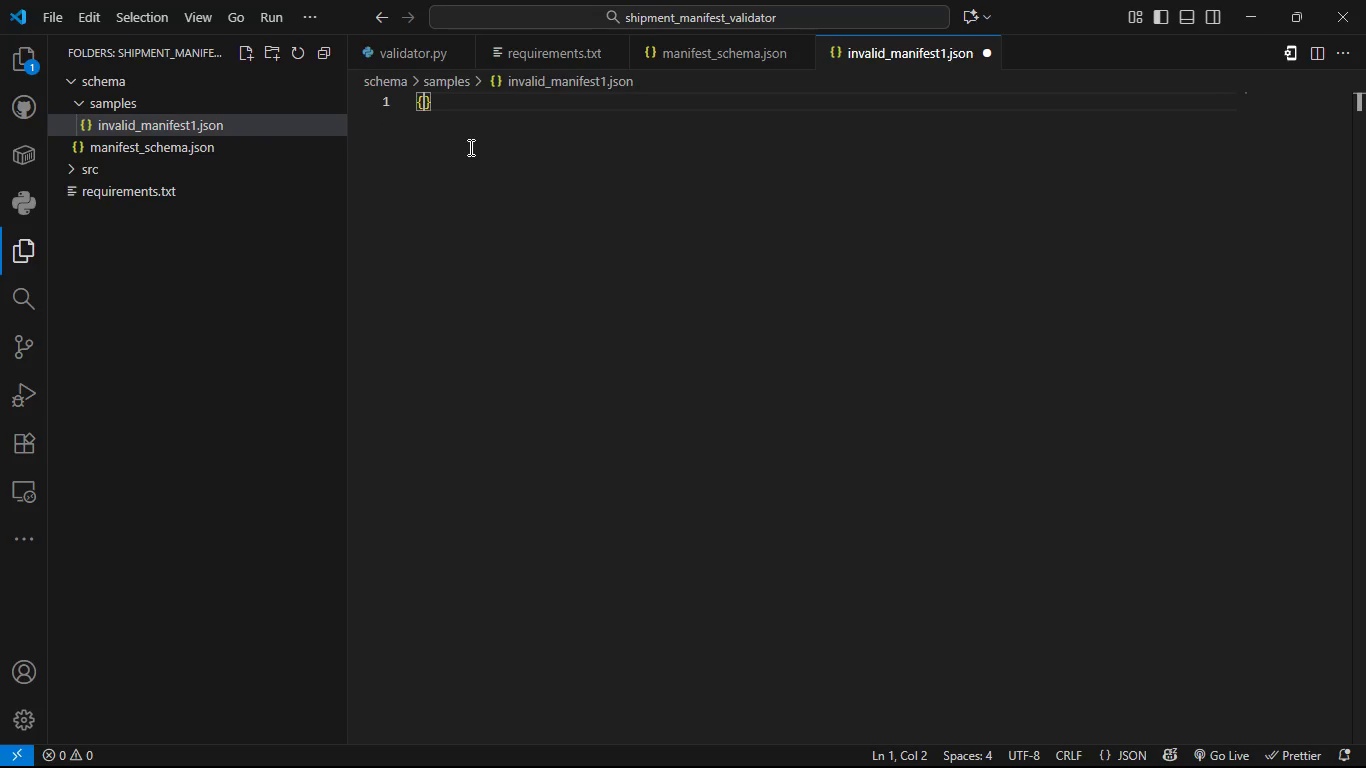 
key(Enter)
 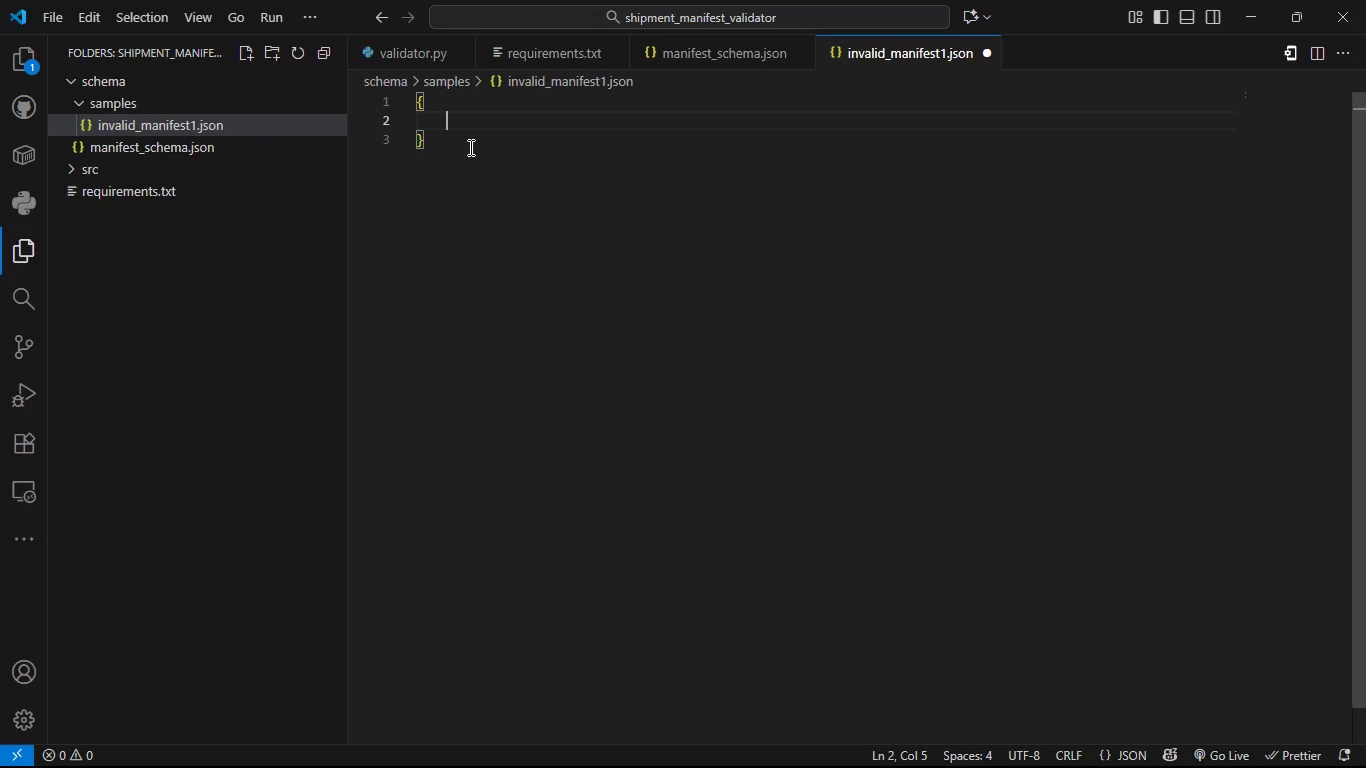 
type(')
key(Backspace)
type("shipe)
key(Backspace)
type(ment_id)
 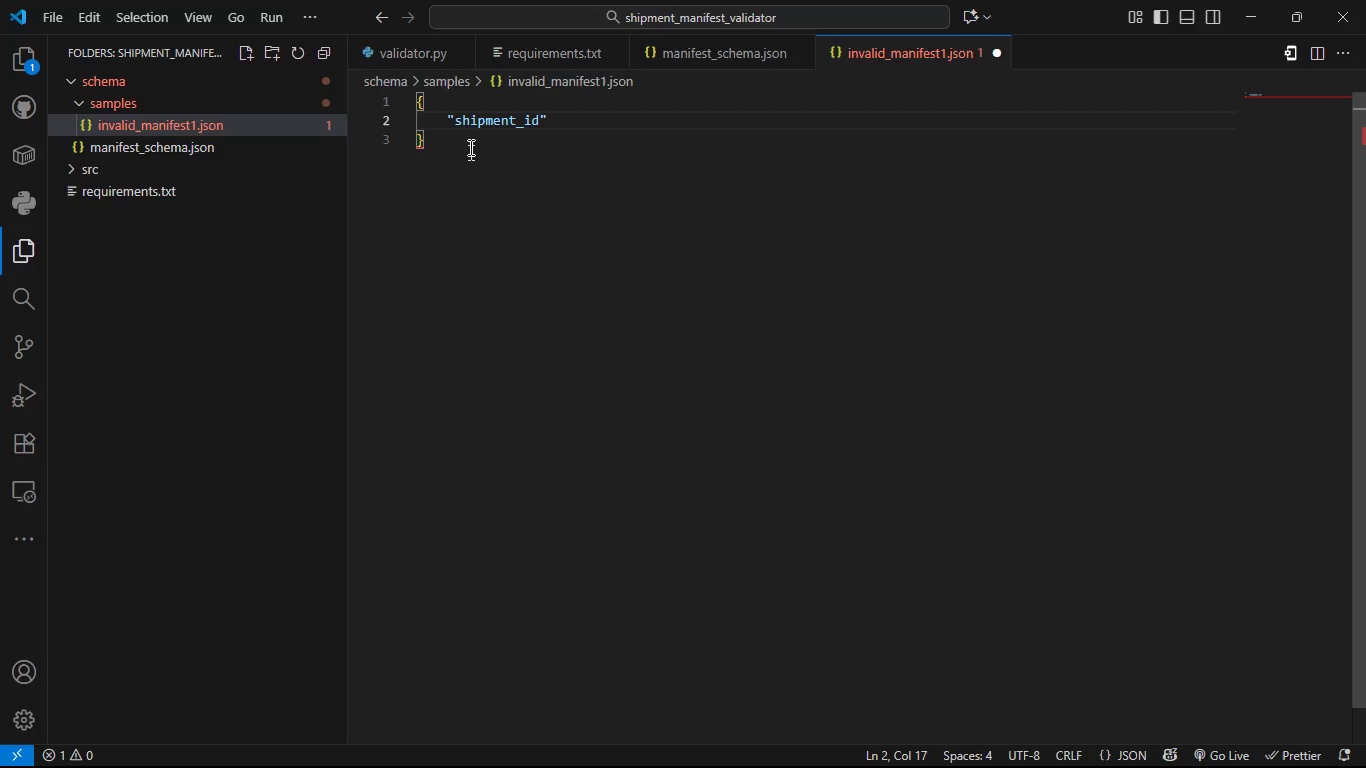 
key(ArrowRight)
 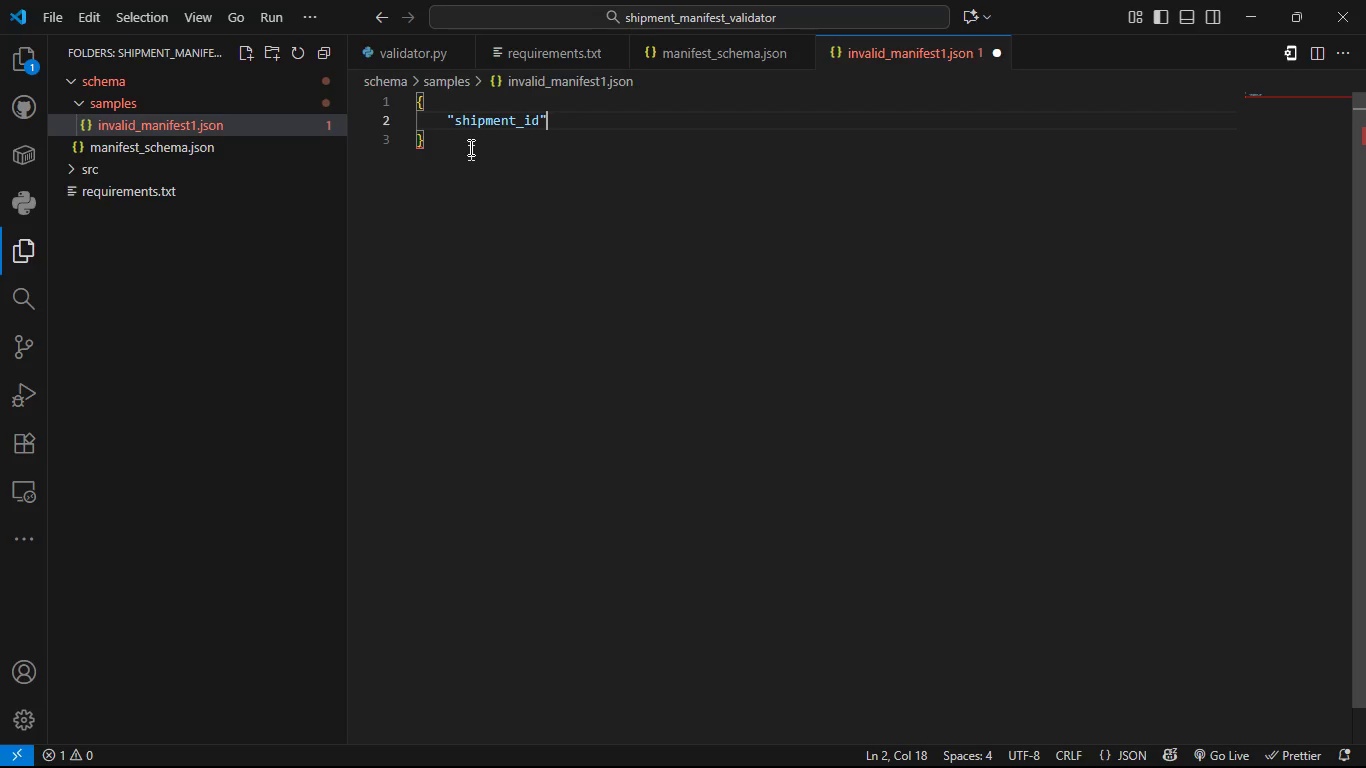 
type(: "invalid)
 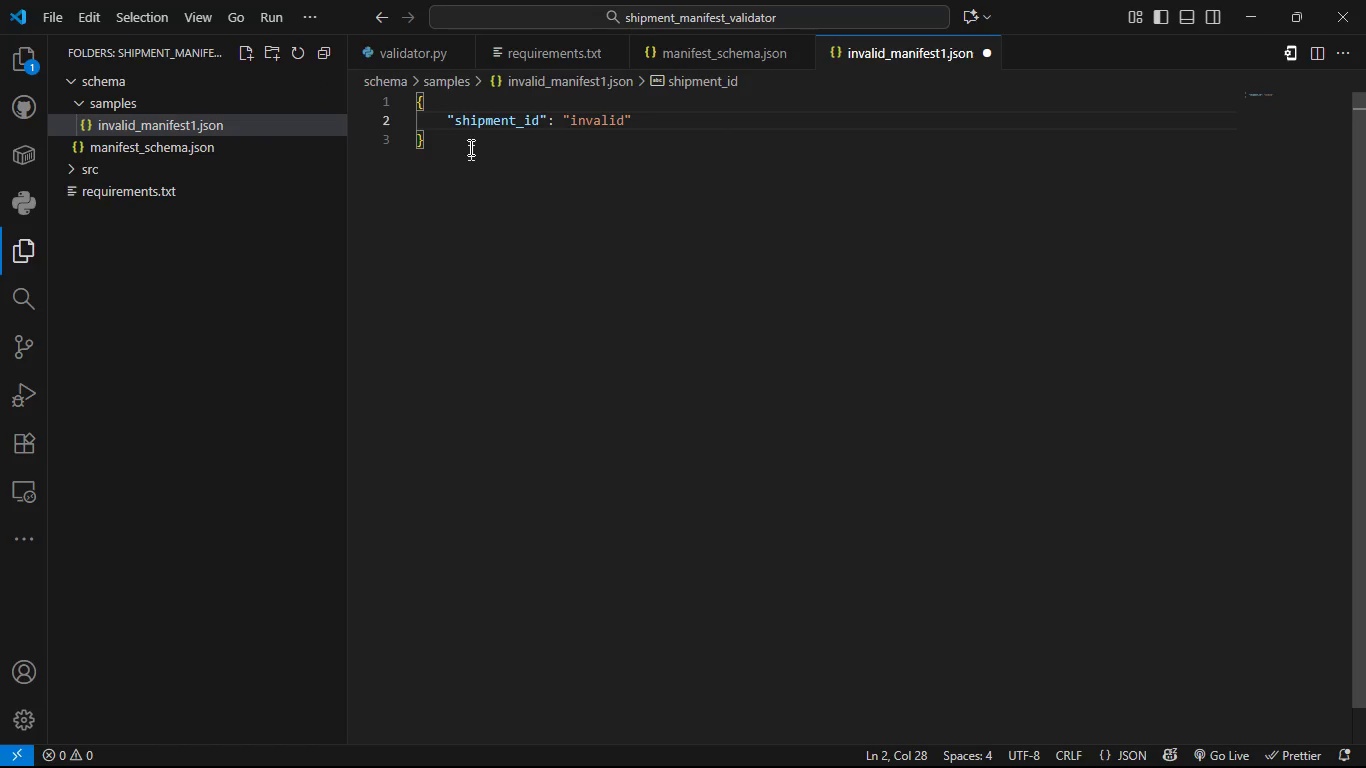 
key(ArrowRight)
 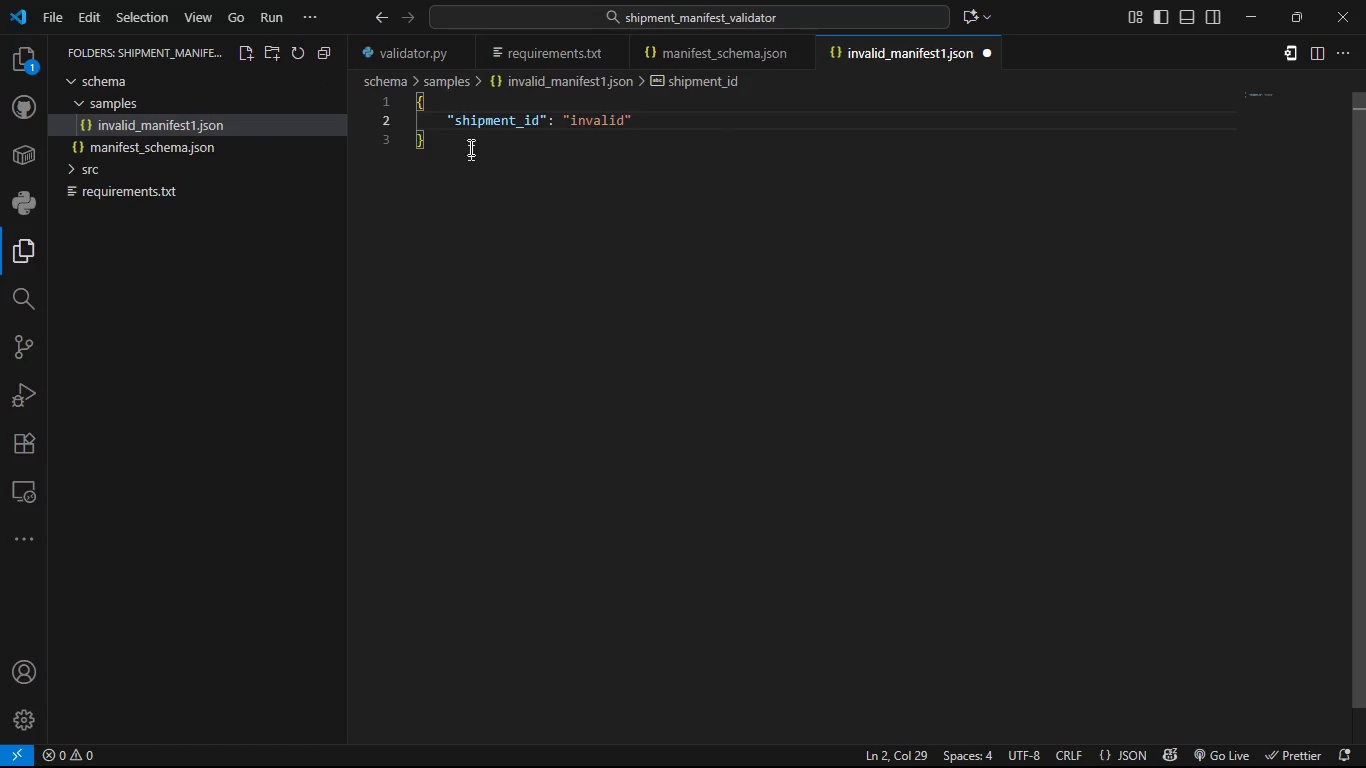 
key(Comma)
 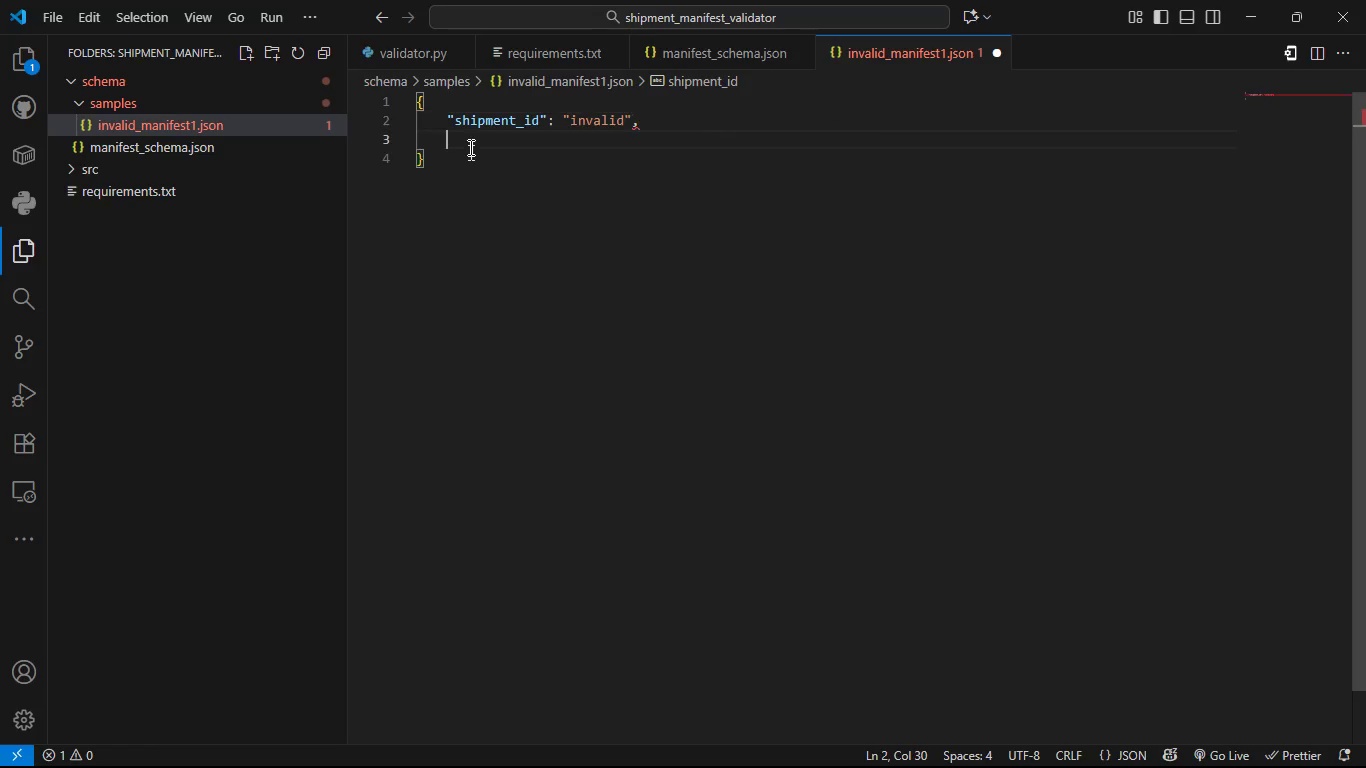 
key(Enter)
 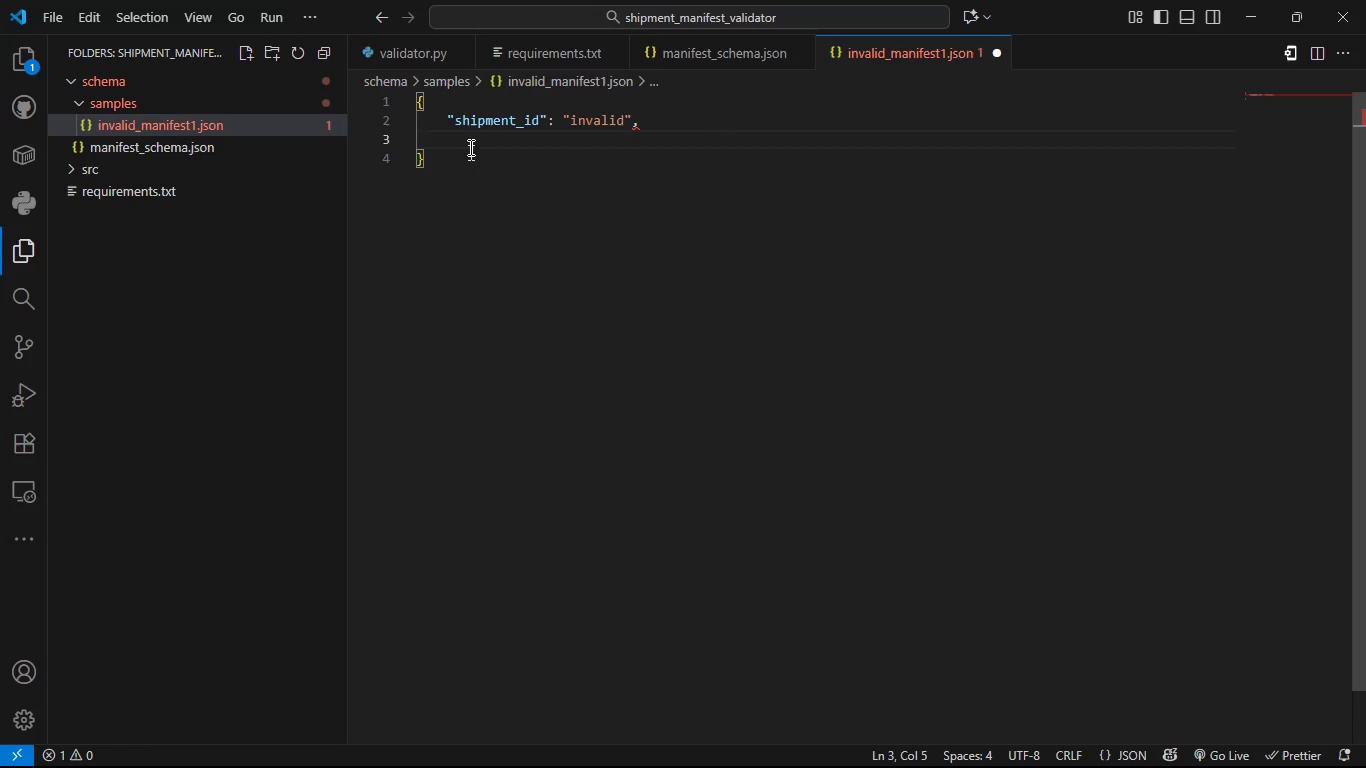 
type("org)
key(Backspace)
type(og)
key(Backspace)
key(Backspace)
type(igin)
 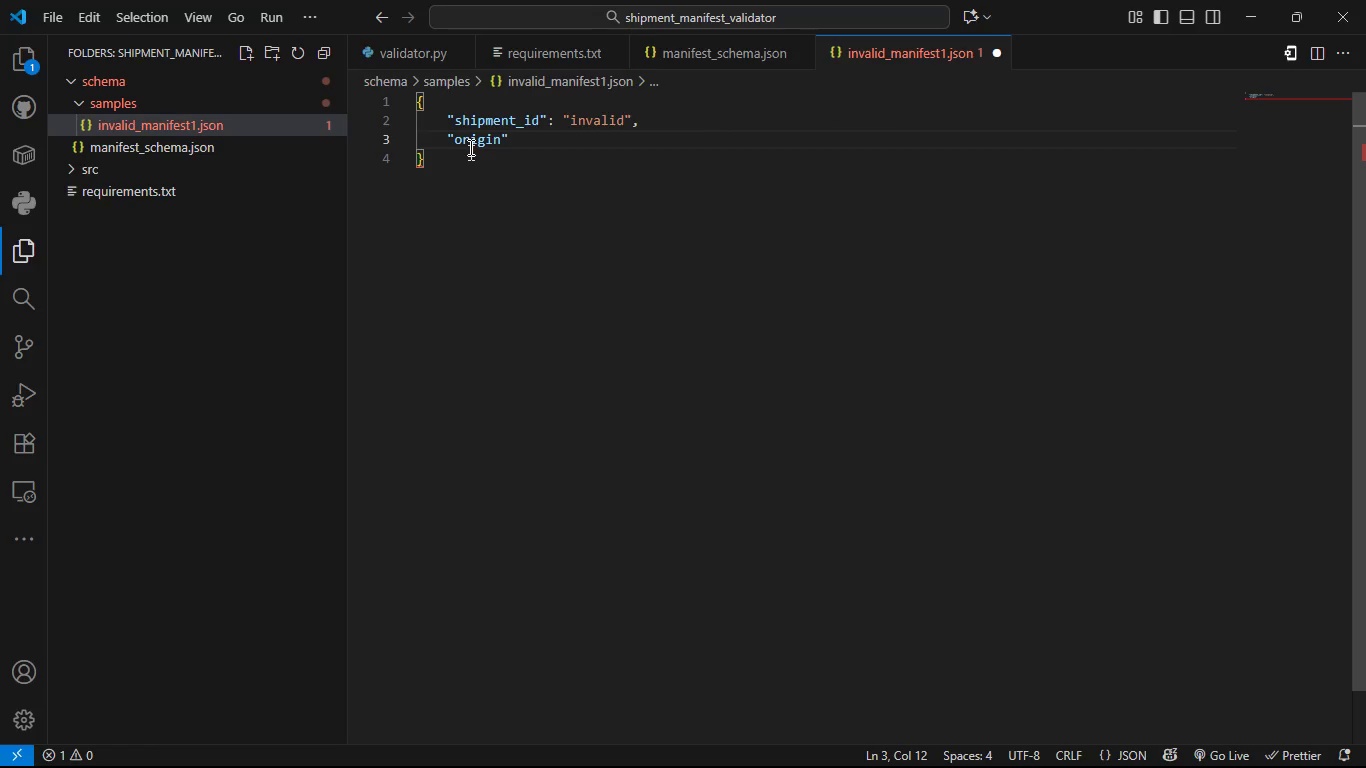 
key(ArrowRight)
 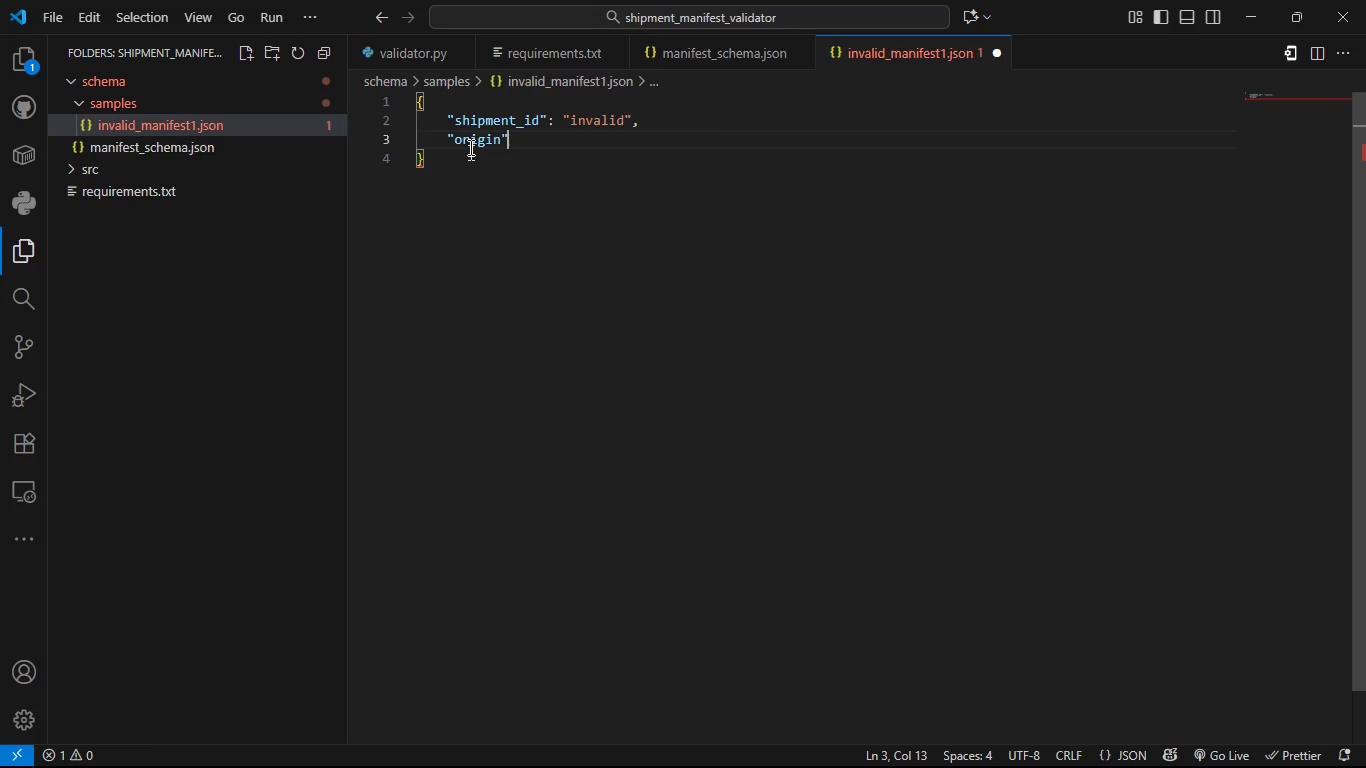 
key(Shift+ShiftLeft)
 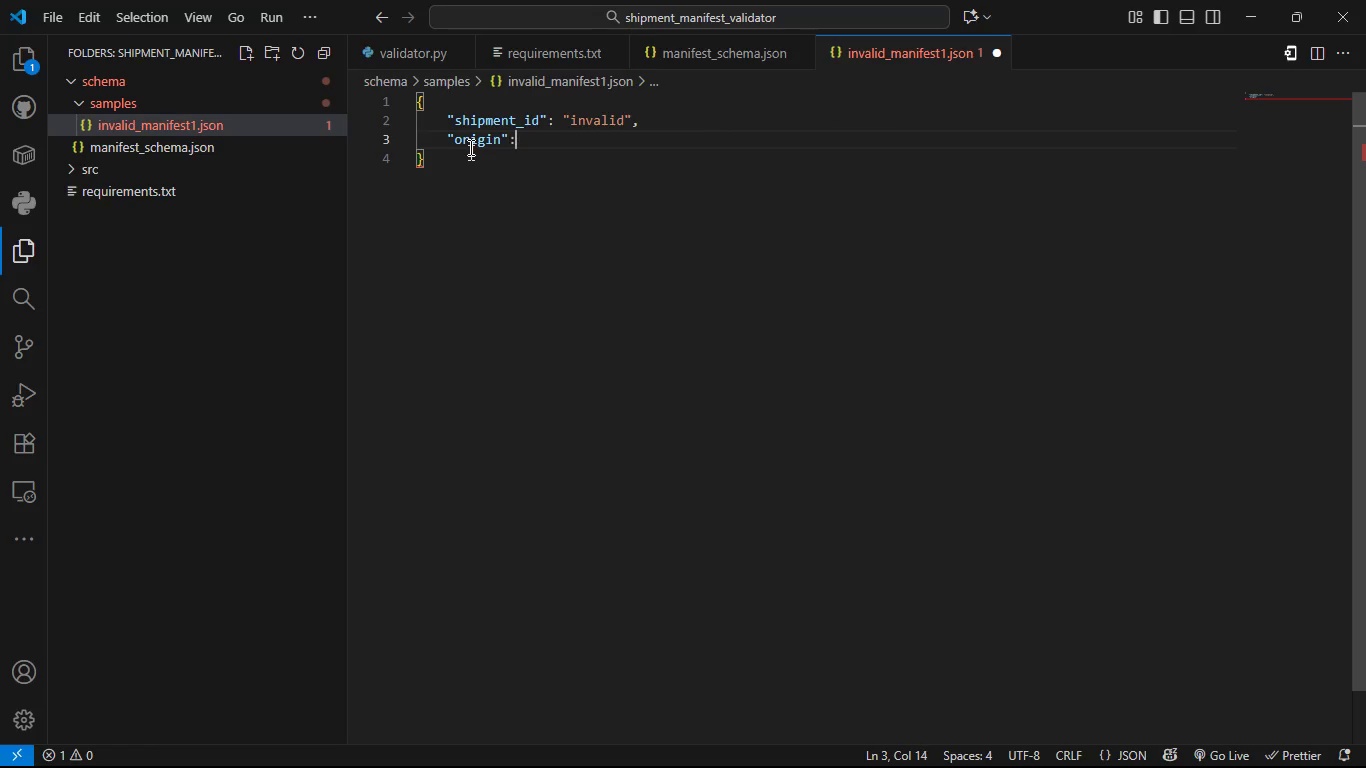 
key(Shift+Semicolon)
 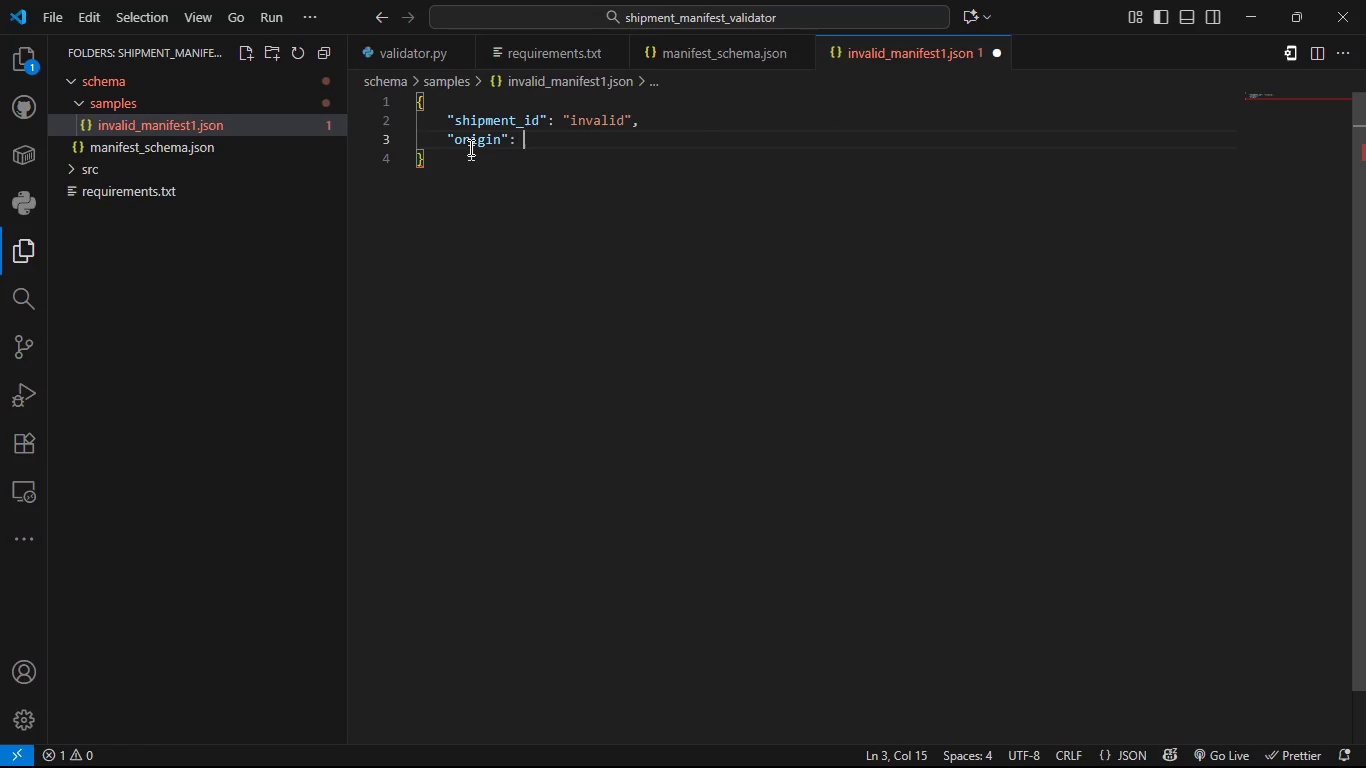 
key(Space)
 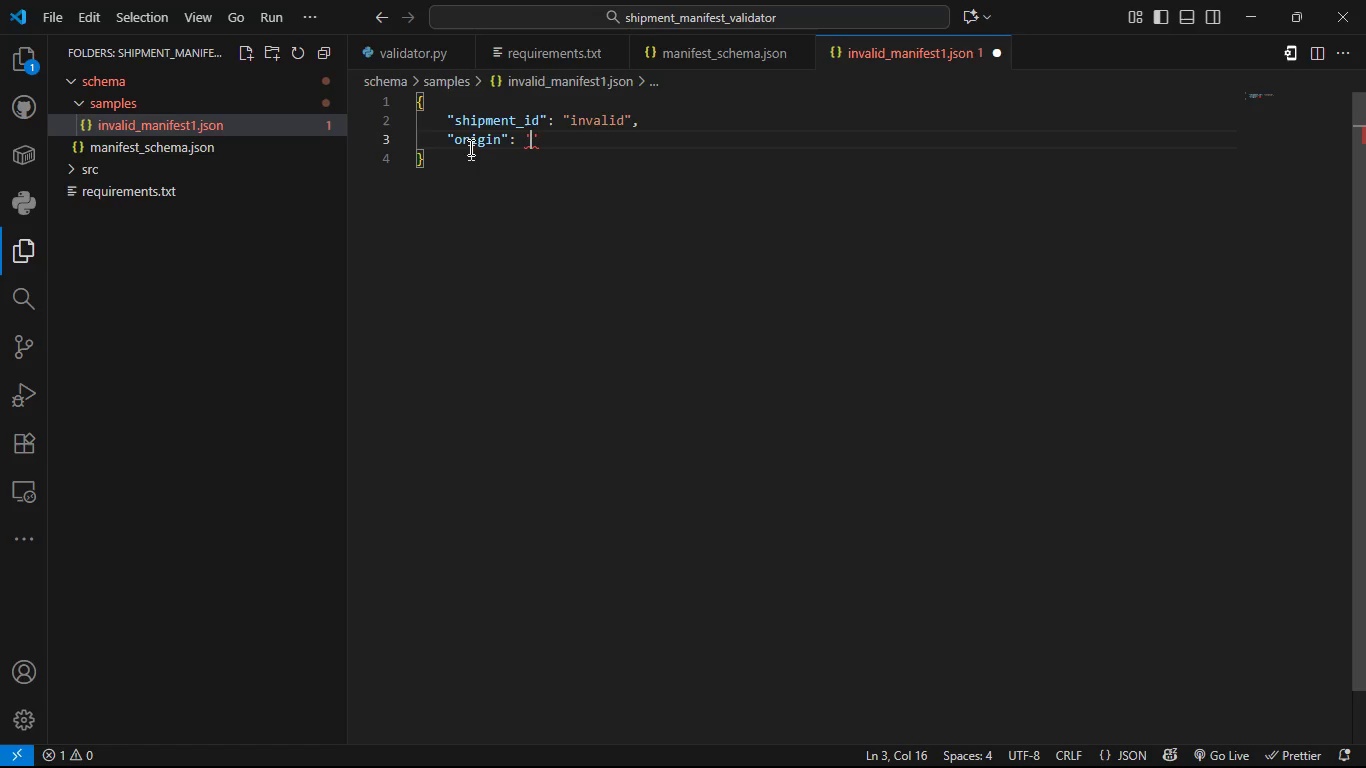 
key(Quote)
 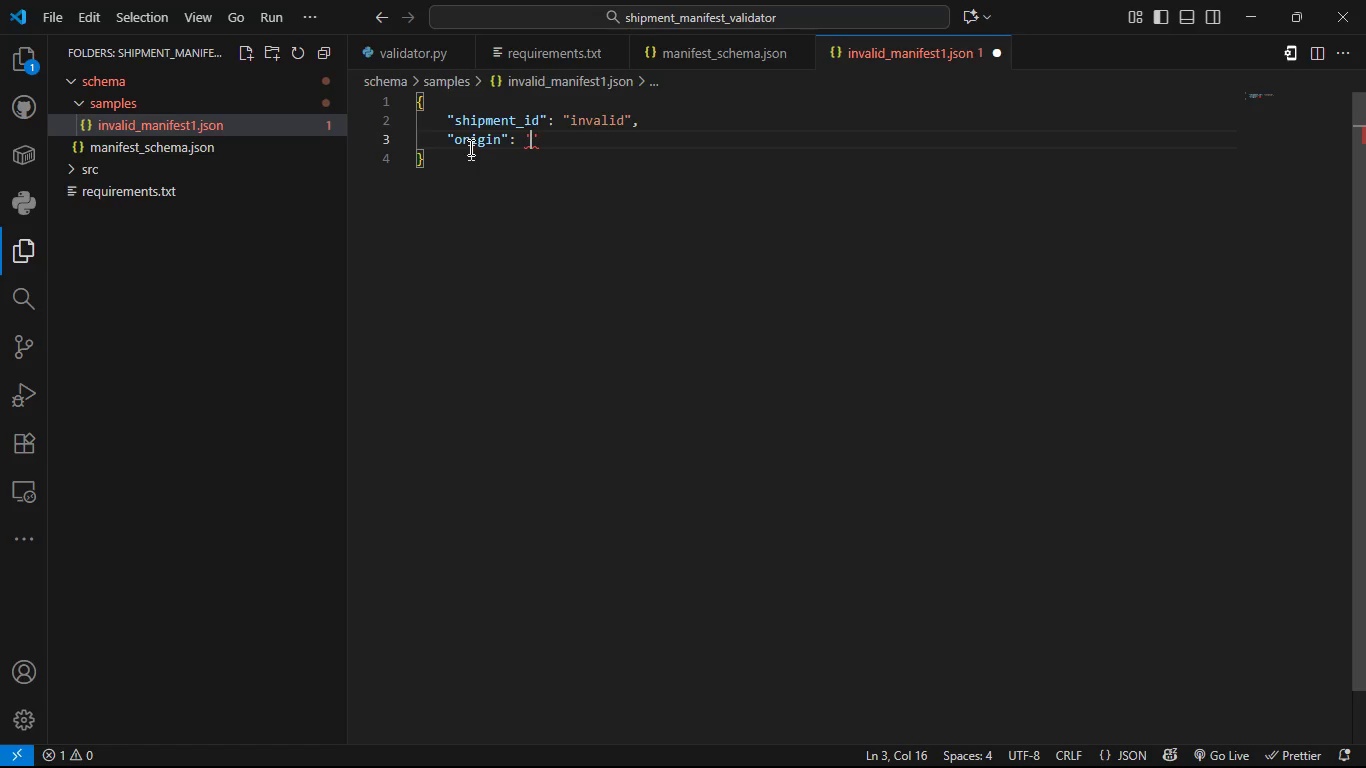 
key(Shift+ShiftLeft)
 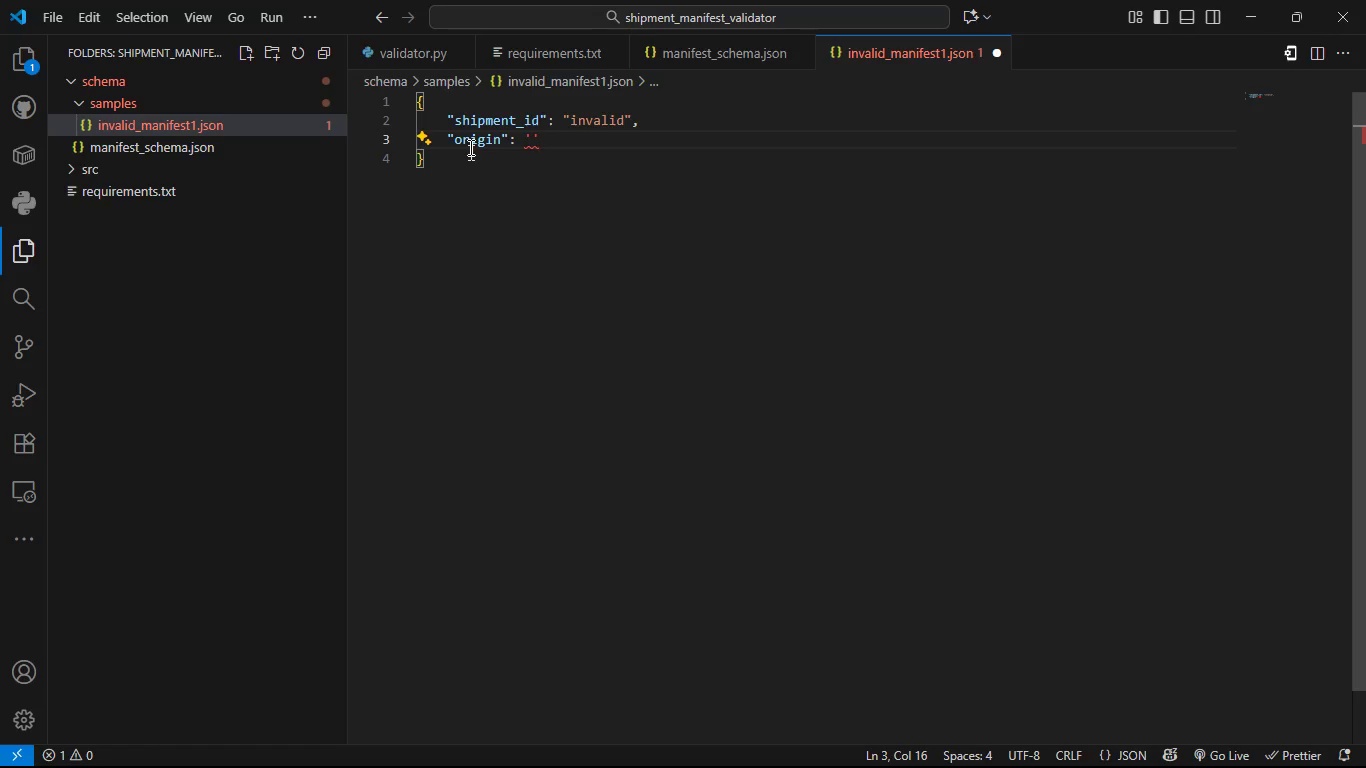 
key(Backspace)
 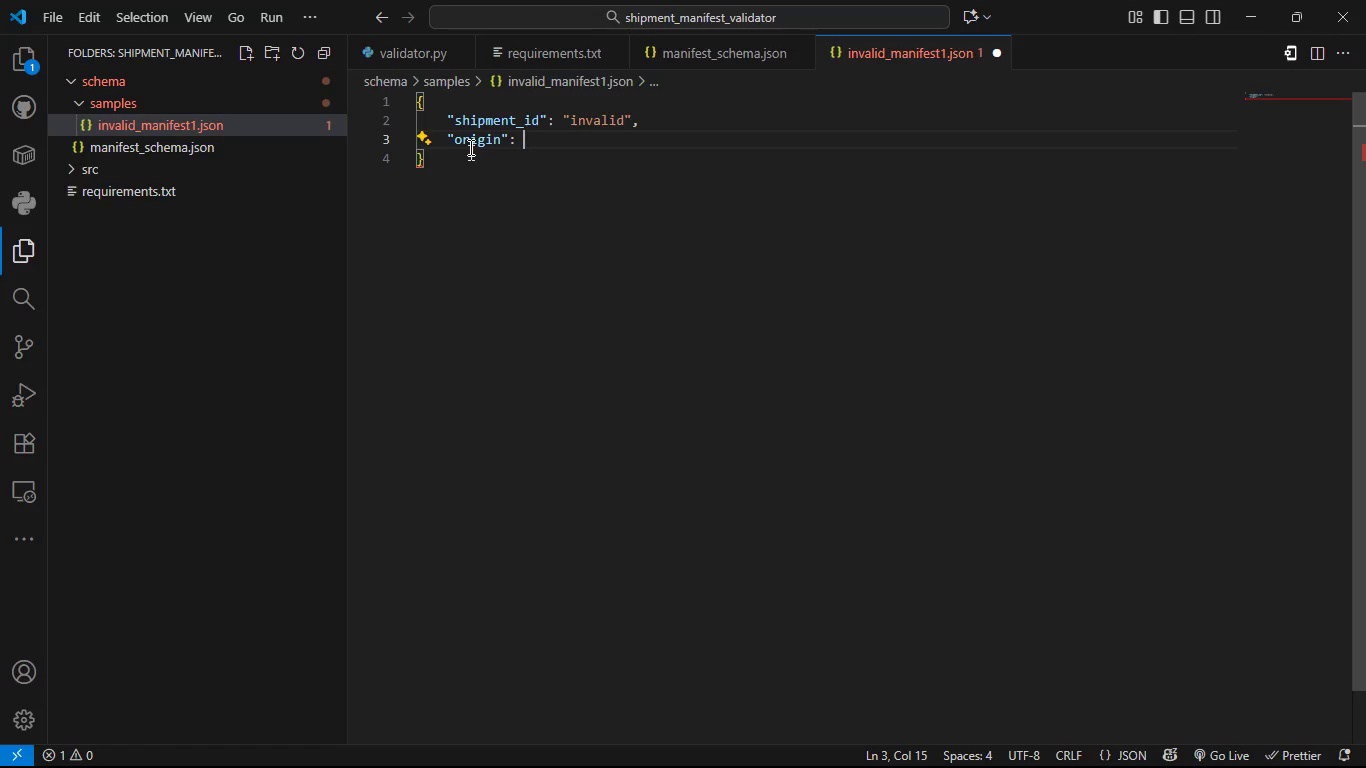 
key(Shift+Quote)
 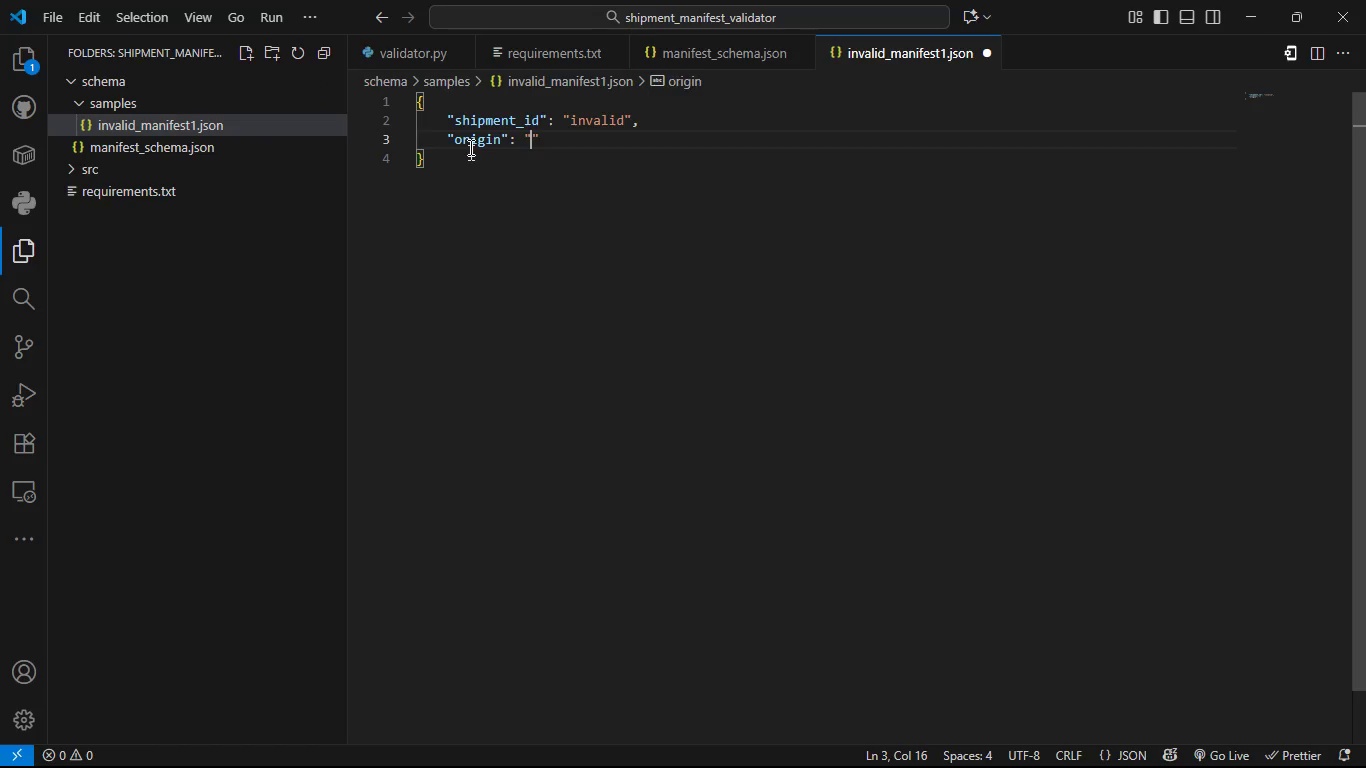 
key(Backspace)
 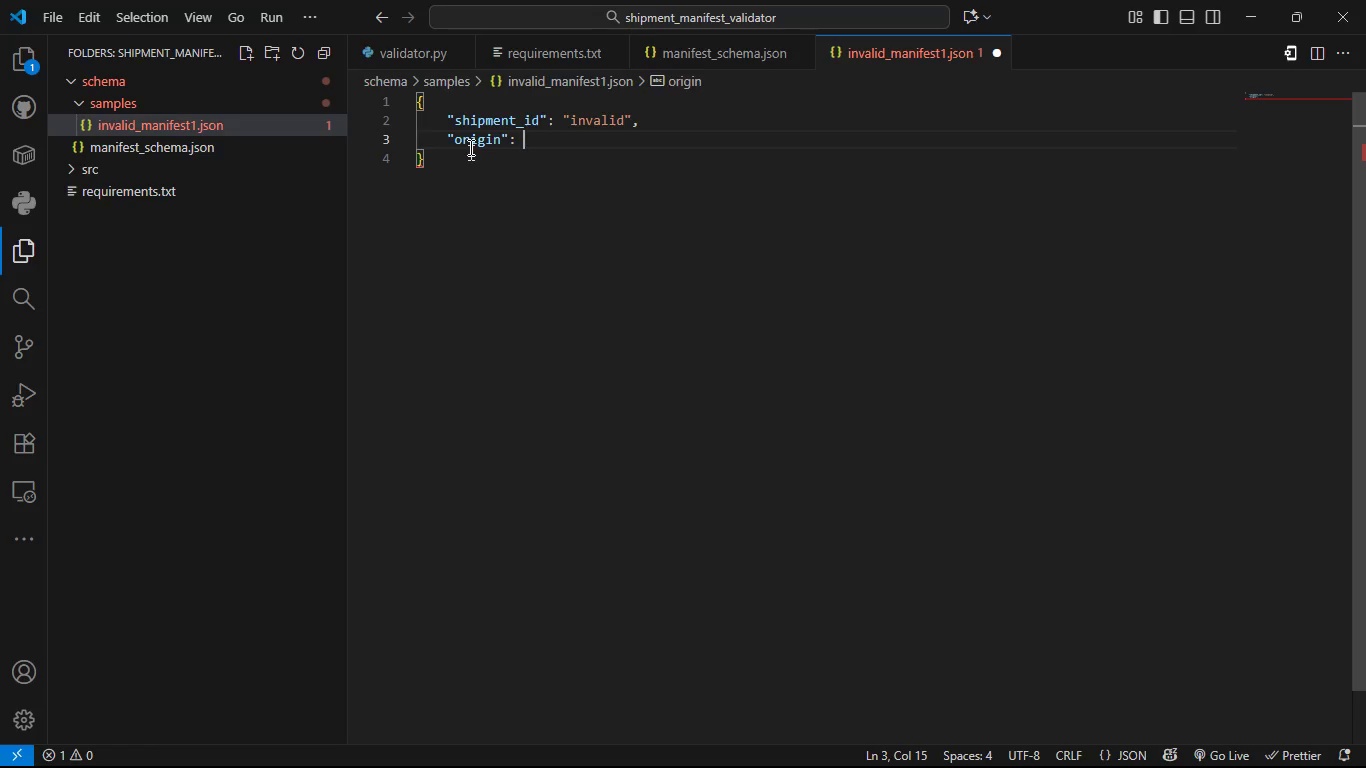 
key(Shift+BracketLeft)
 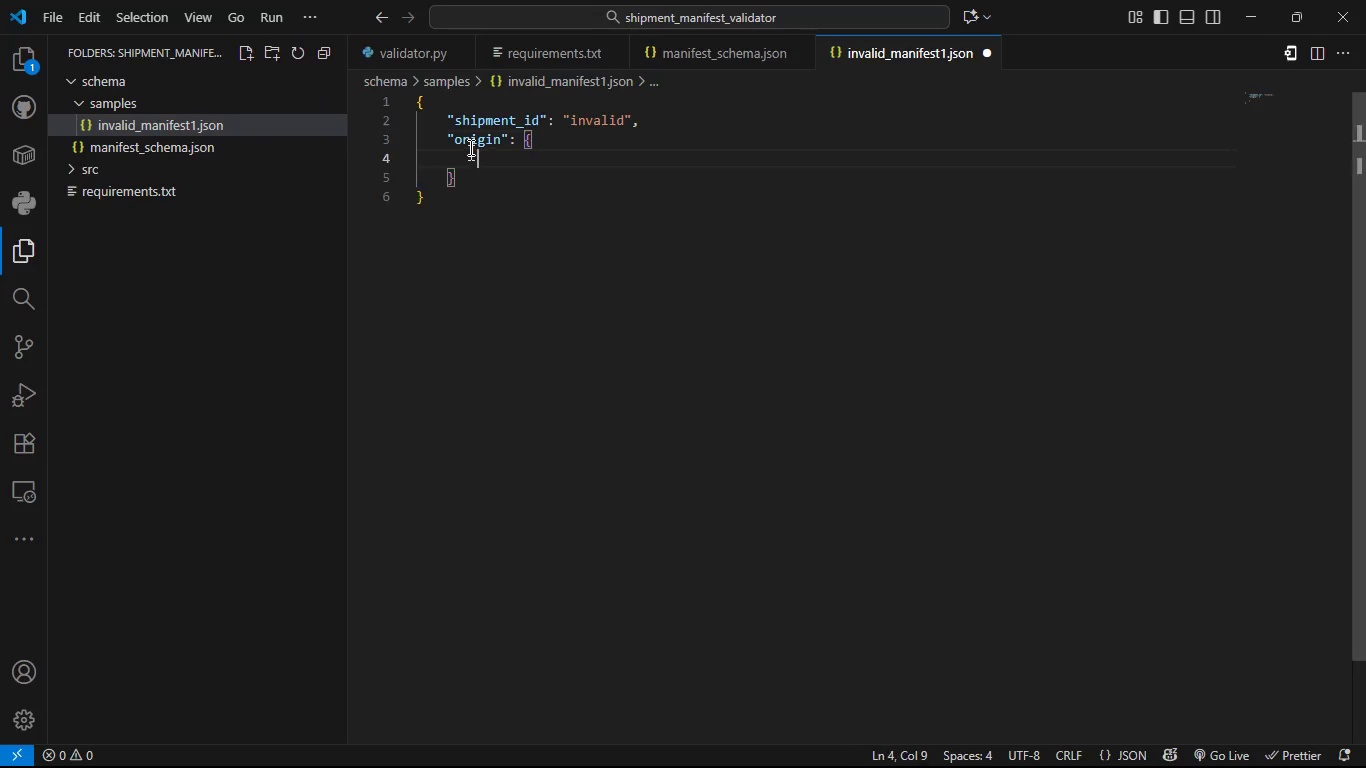 
key(Enter)
 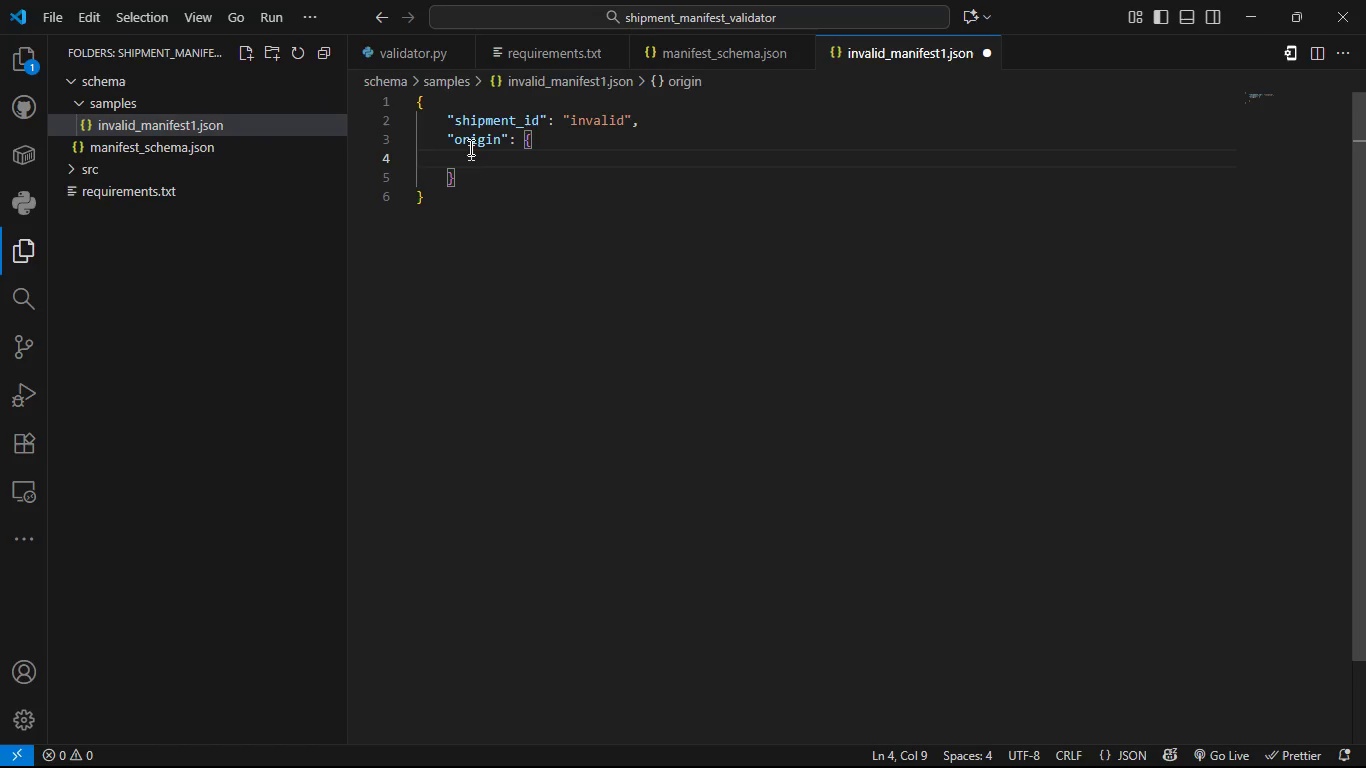 
type("add)
key(Tab)
 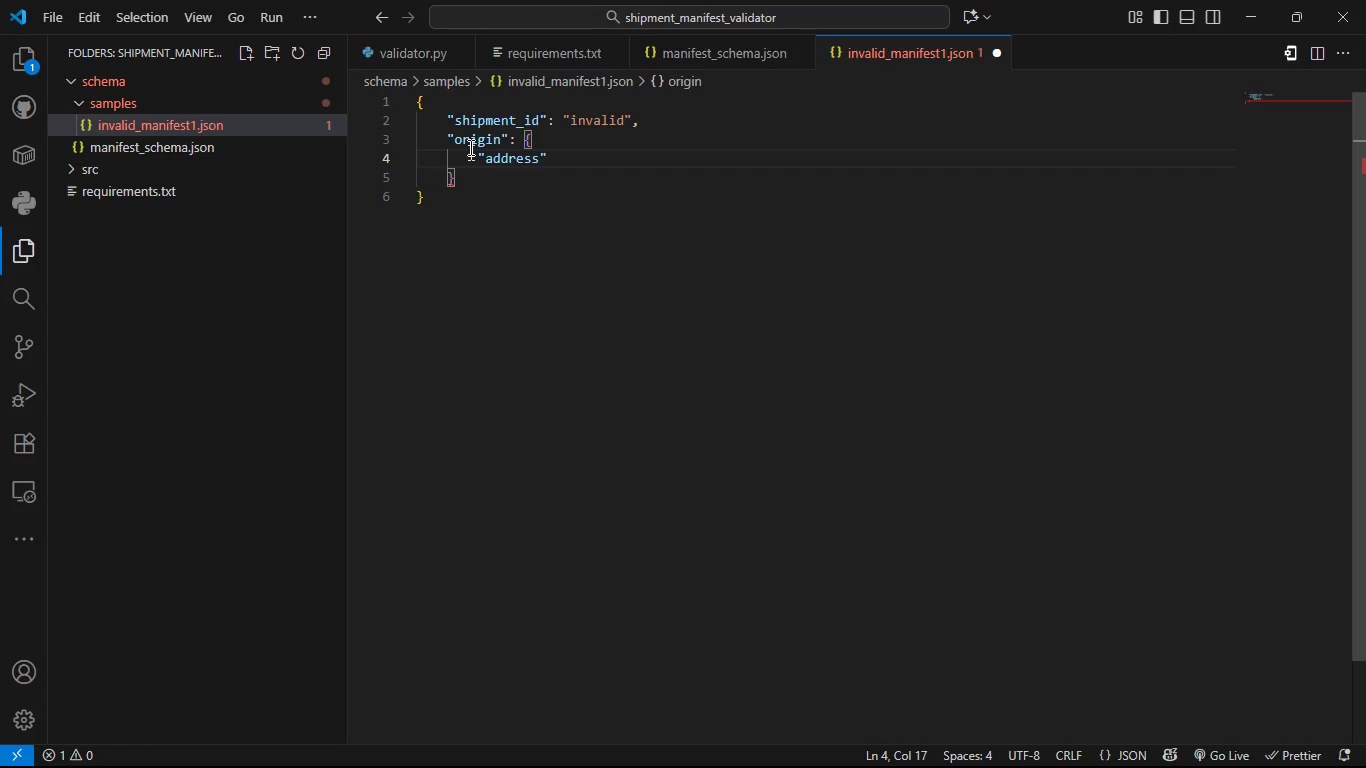 
key(ArrowRight)
 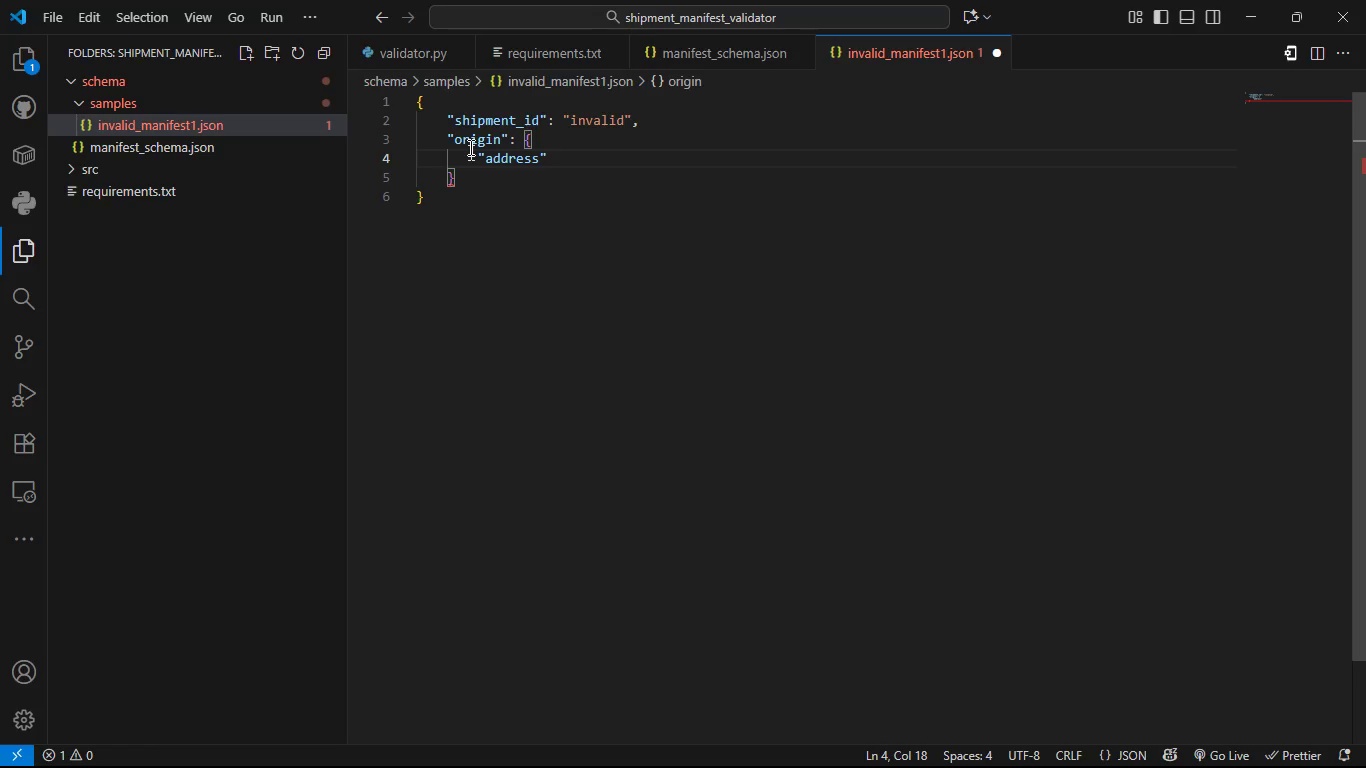 
type(, )
key(Backspace)
key(Backspace)
type(: "123 Street)
 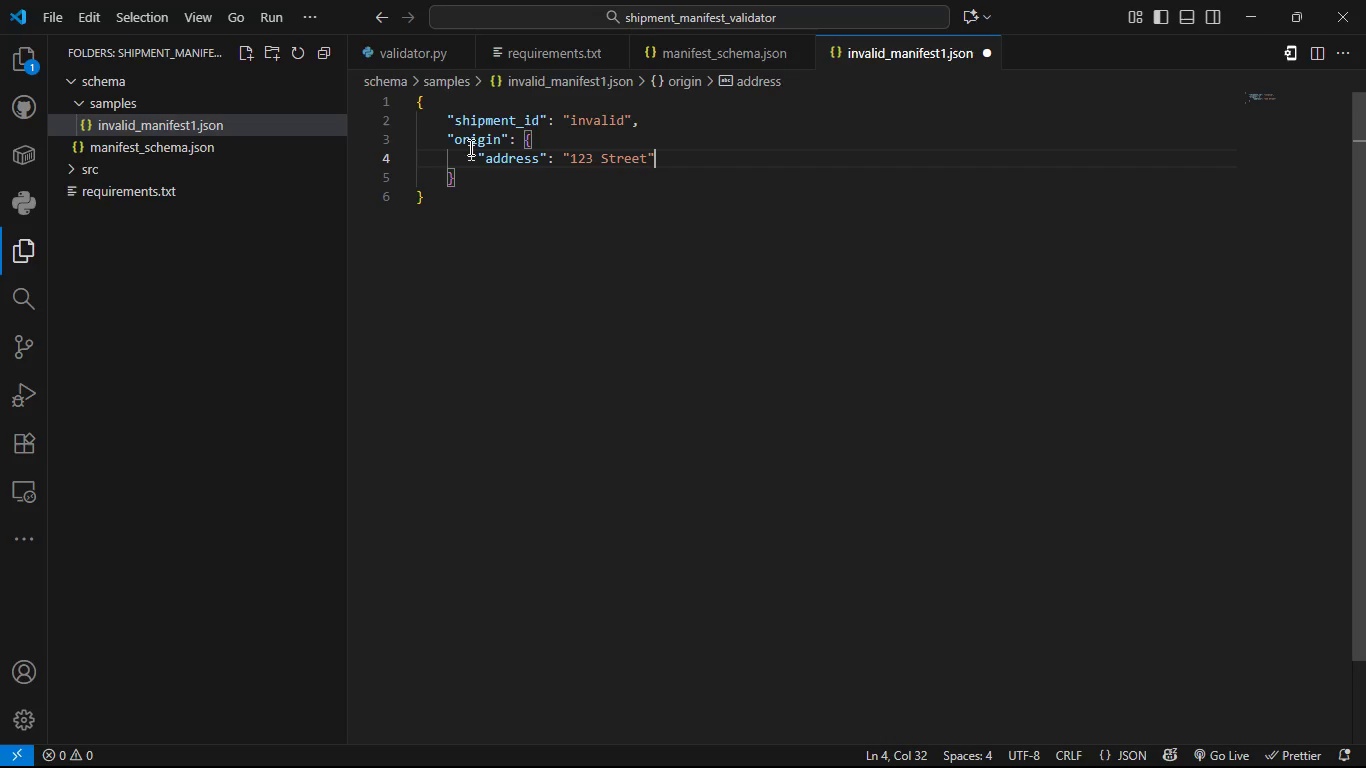 
 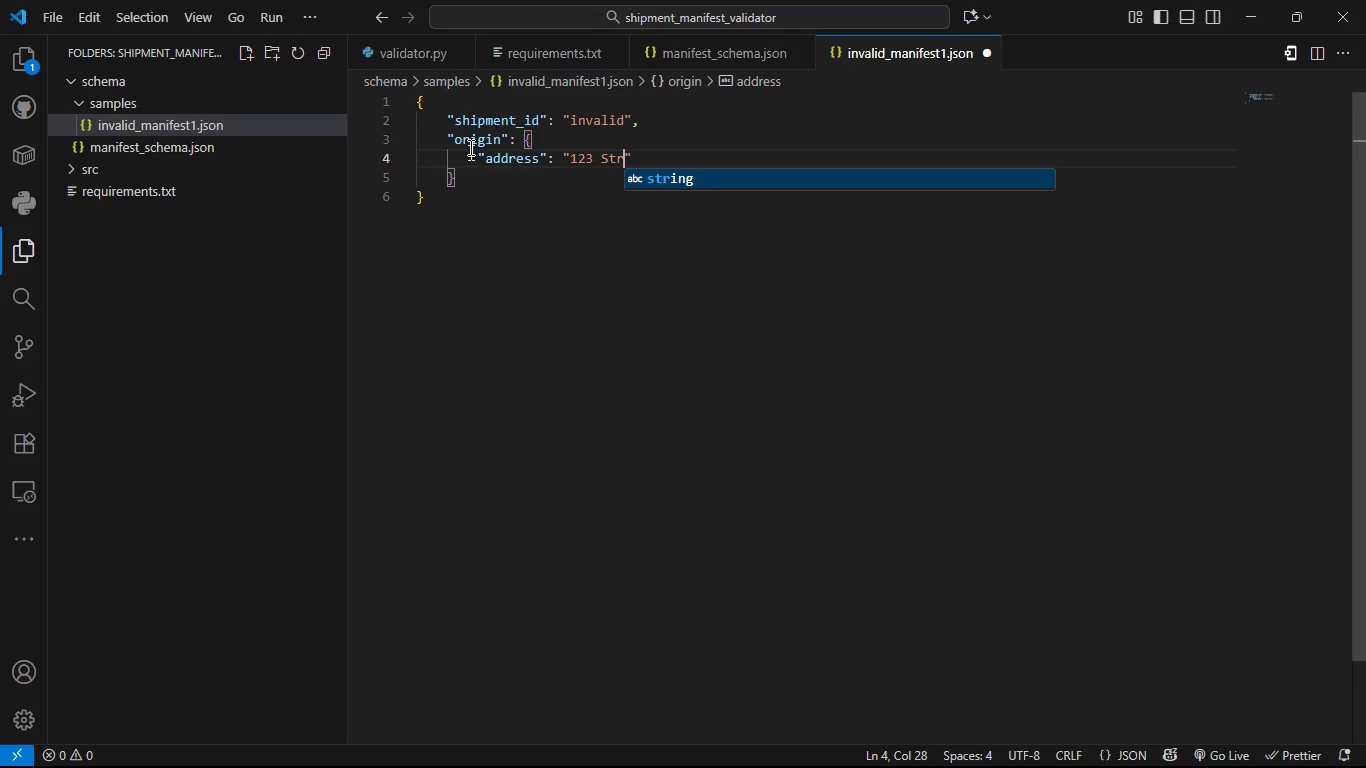 
key(ArrowRight)
 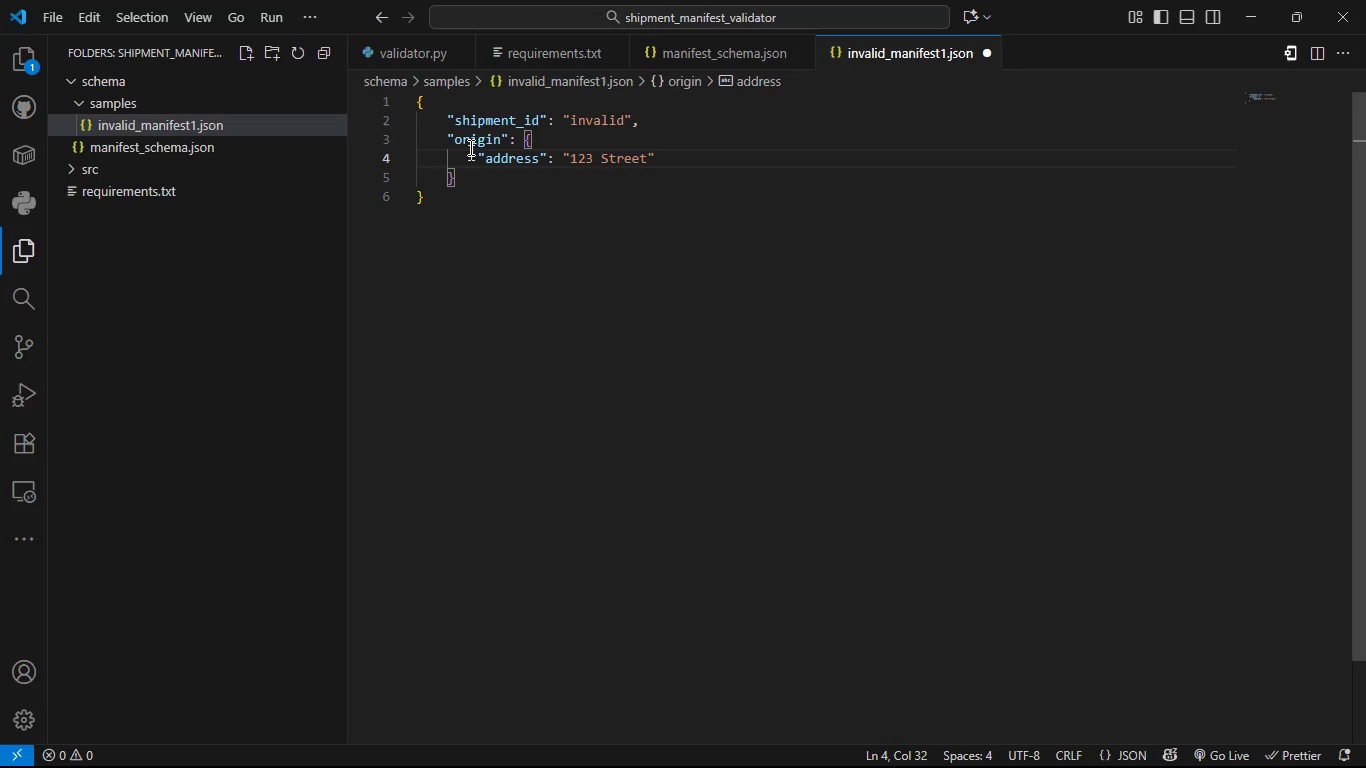 
key(Comma)
 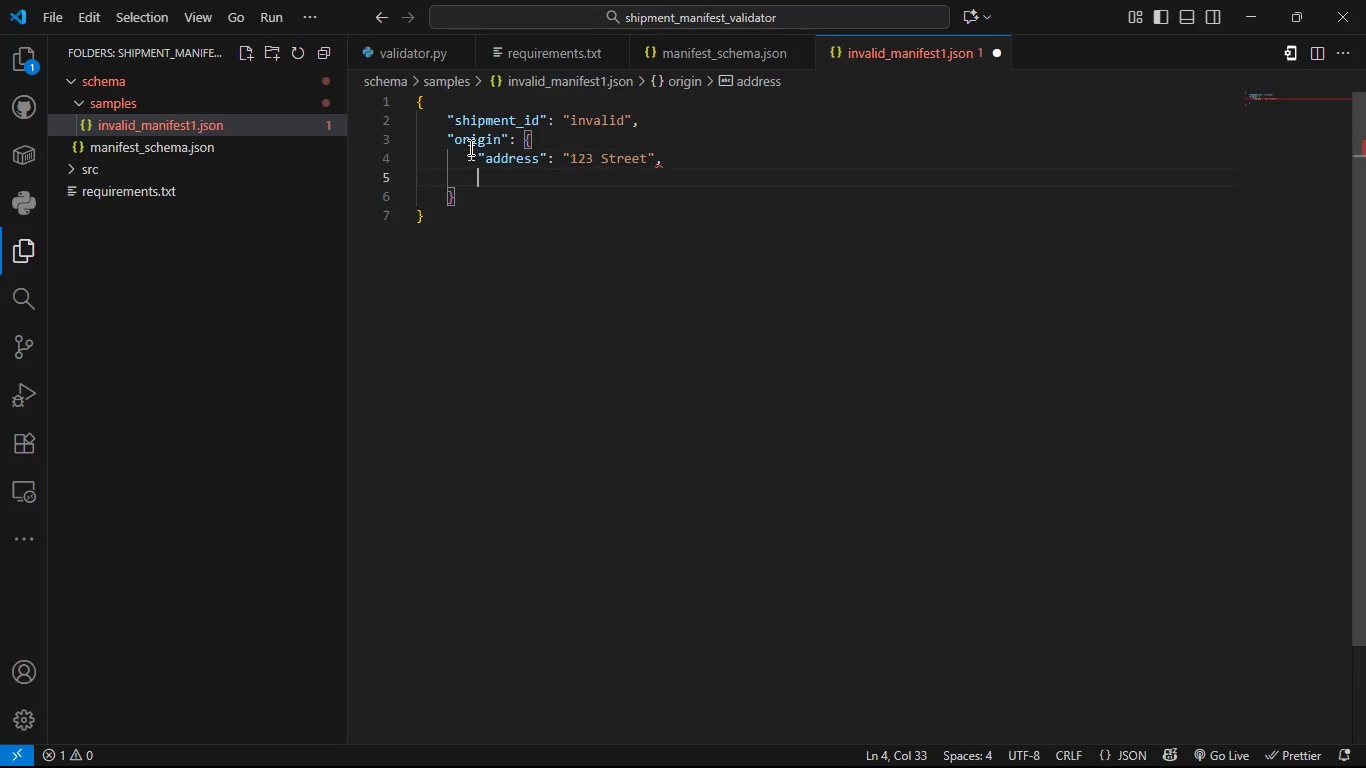 
key(Enter)
 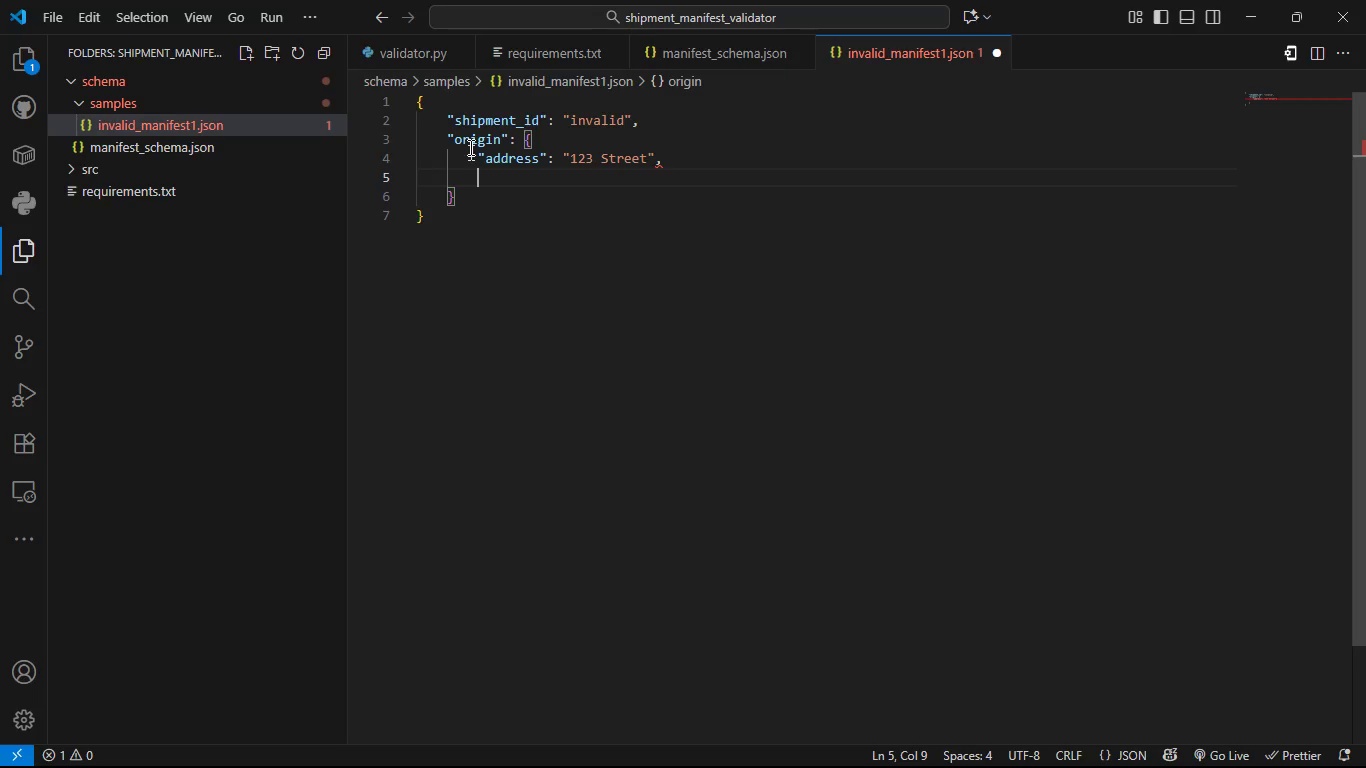 
type("cuty)
key(Backspace)
key(Backspace)
type(oty)
key(Backspace)
key(Backspace)
key(Backspace)
key(Backspace)
type(ity)
 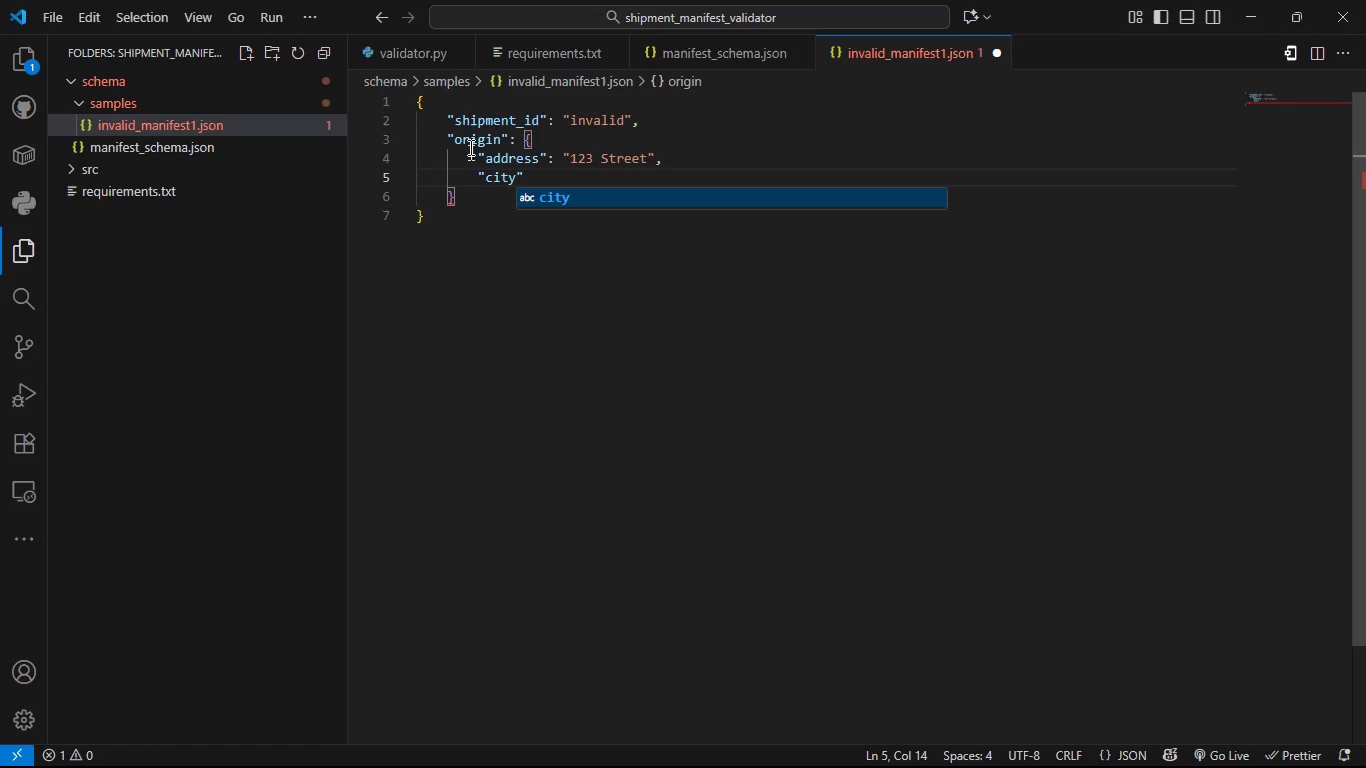 
key(ArrowRight)
 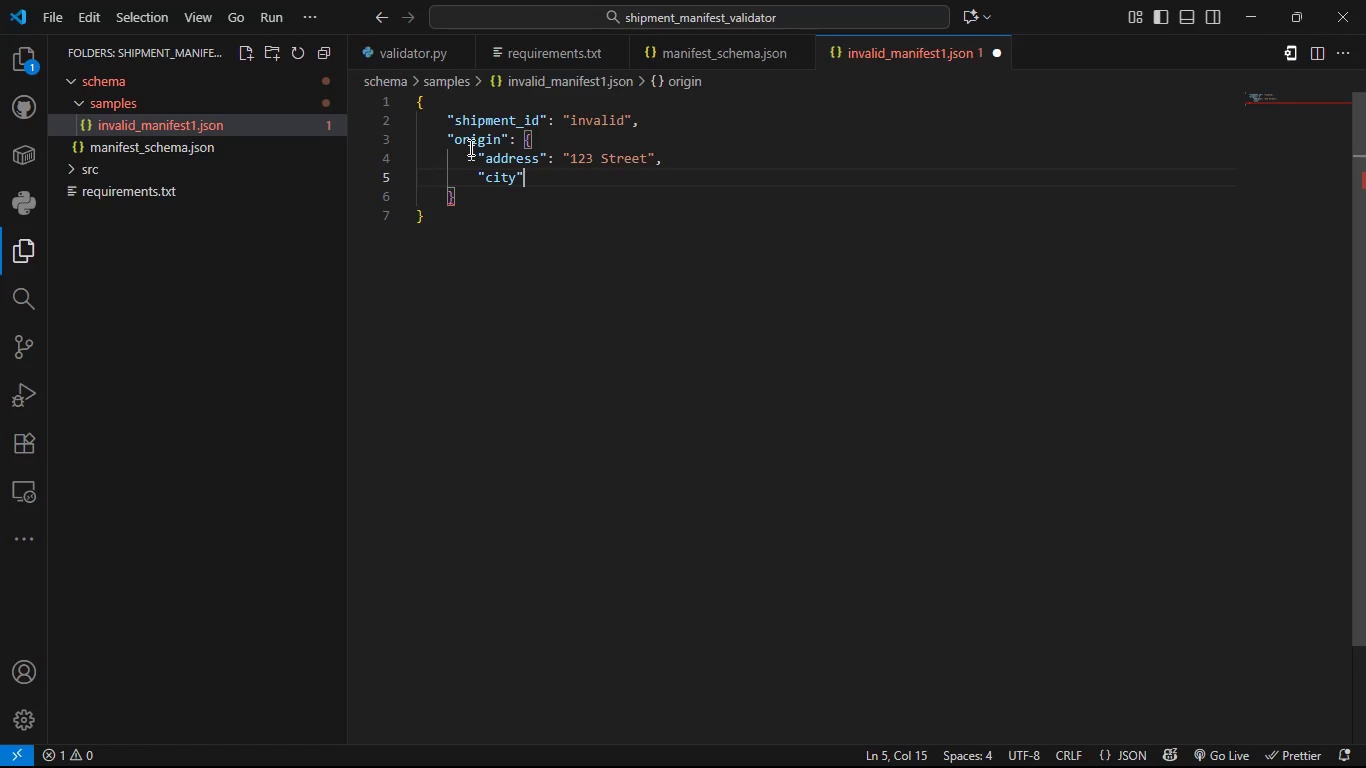 
type(L )
key(Backspace)
key(Backspace)
type(;)
key(Backspace)
type(;)
key(Backspace)
type(: "LA)
 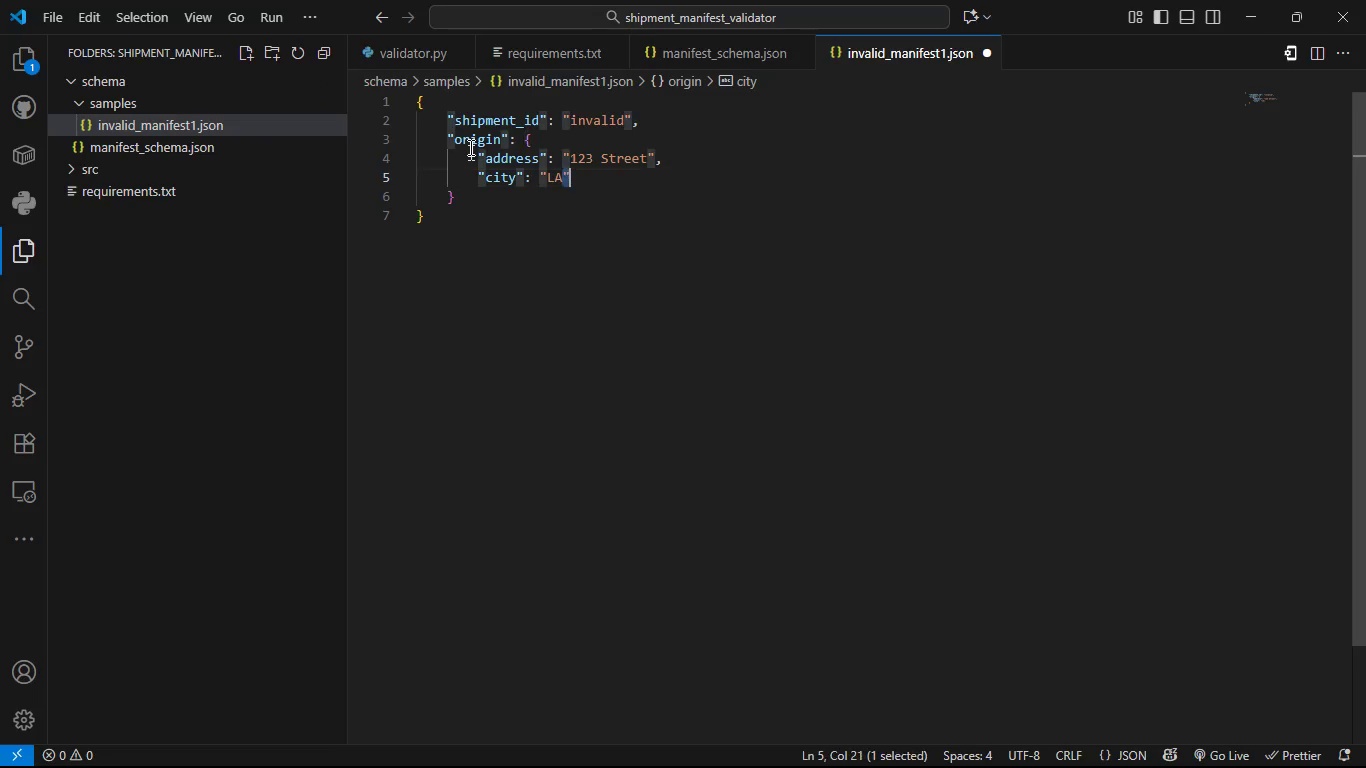 
key(Shift+ArrowRight)
 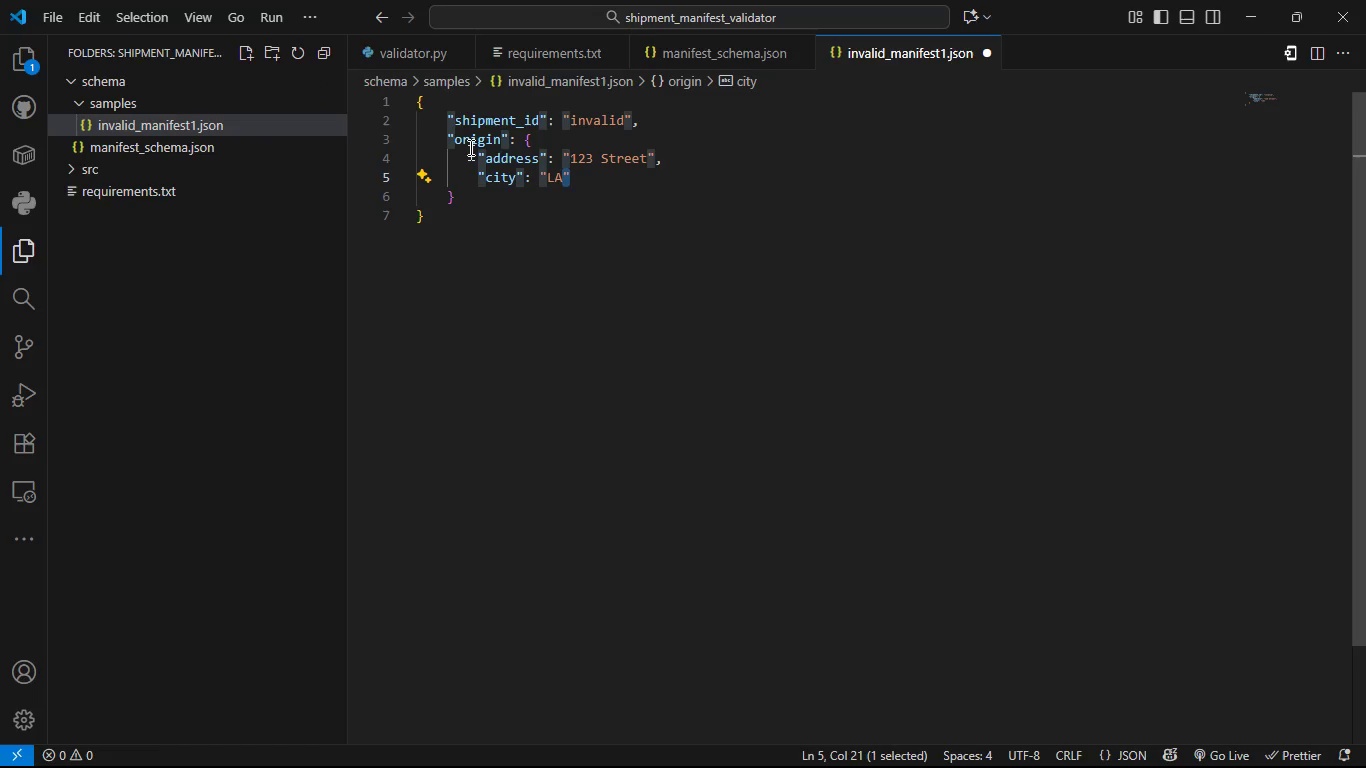 
key(ArrowRight)
 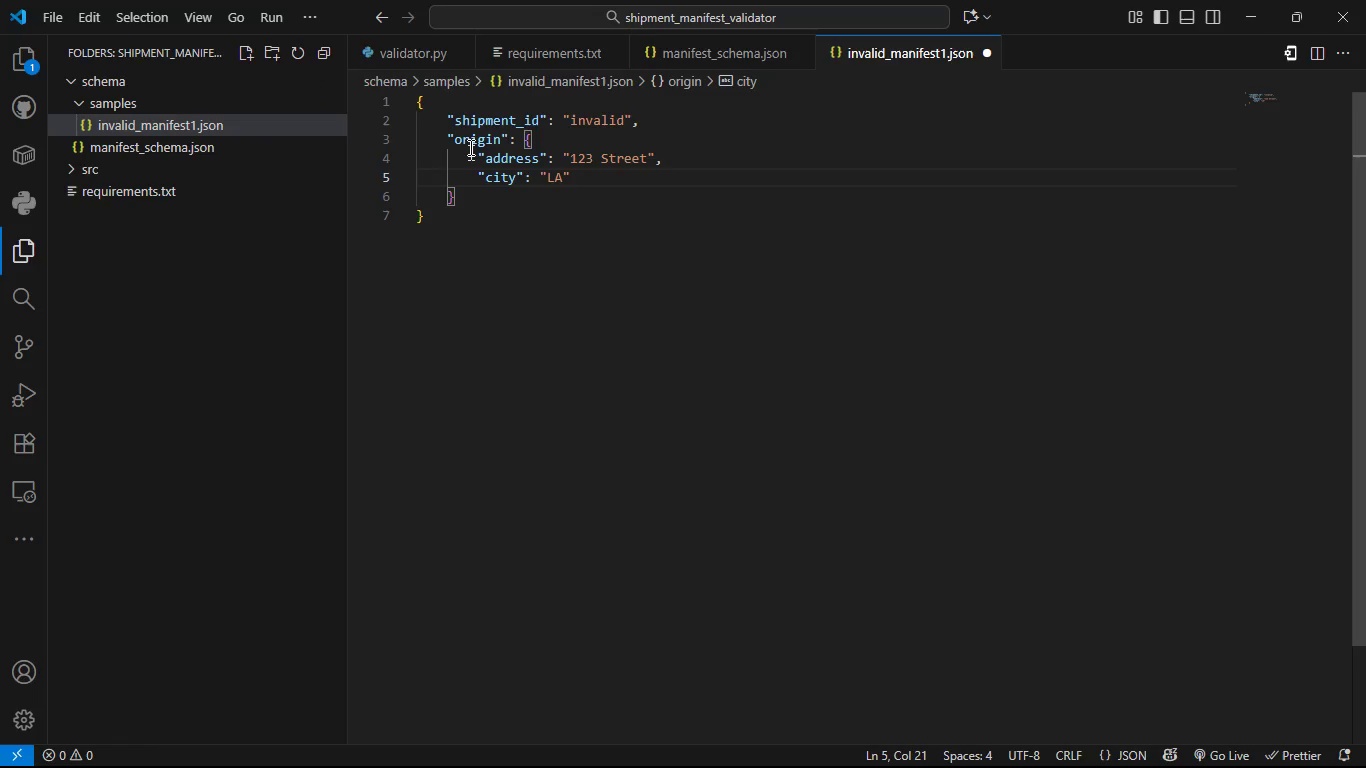 
key(Comma)
 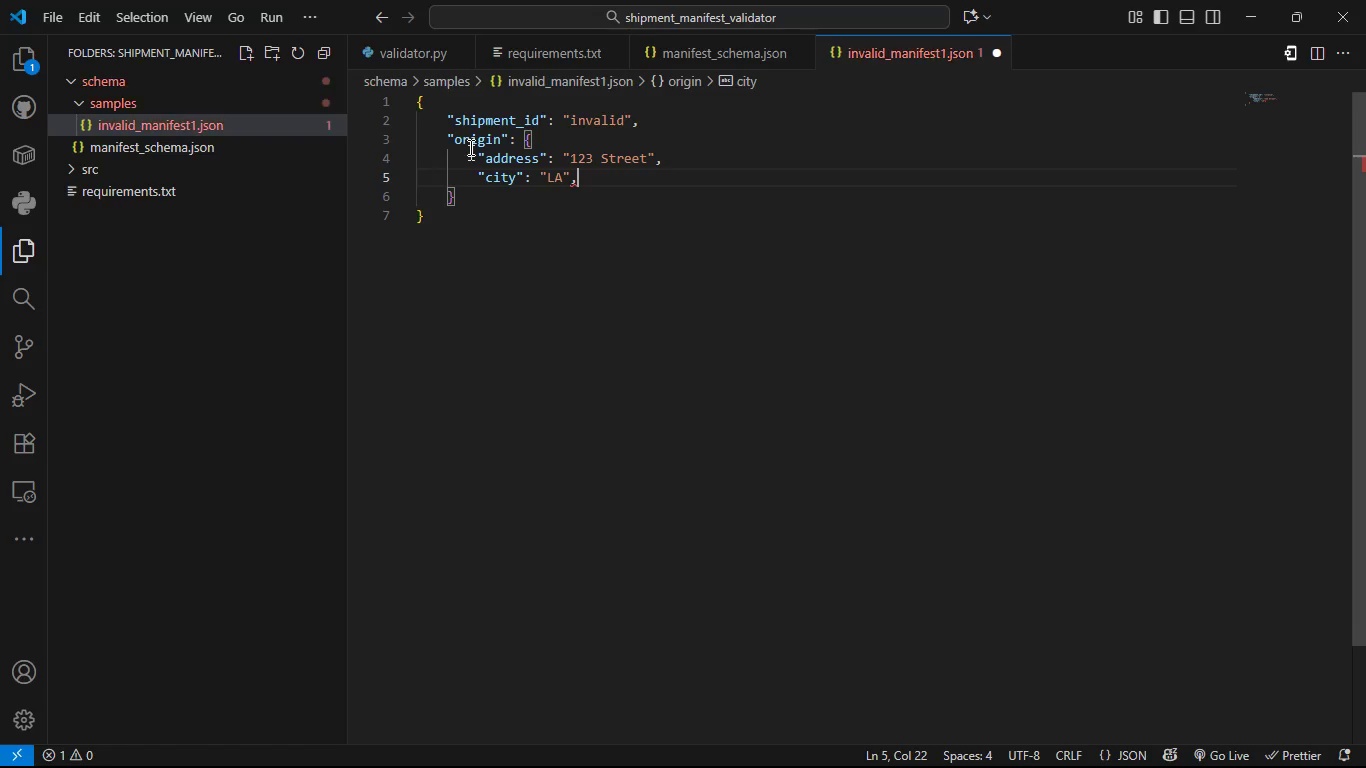 
key(Enter)
 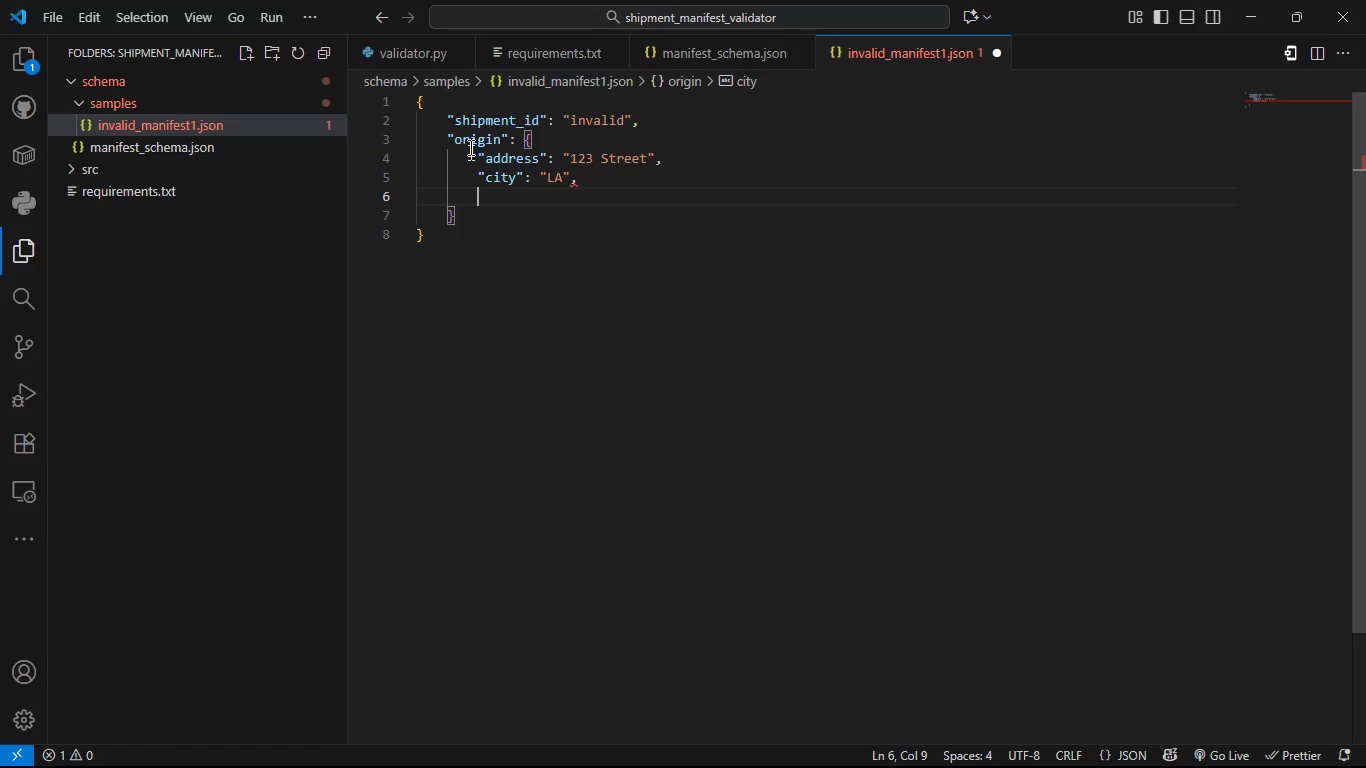 
type("posta)
key(Tab)
 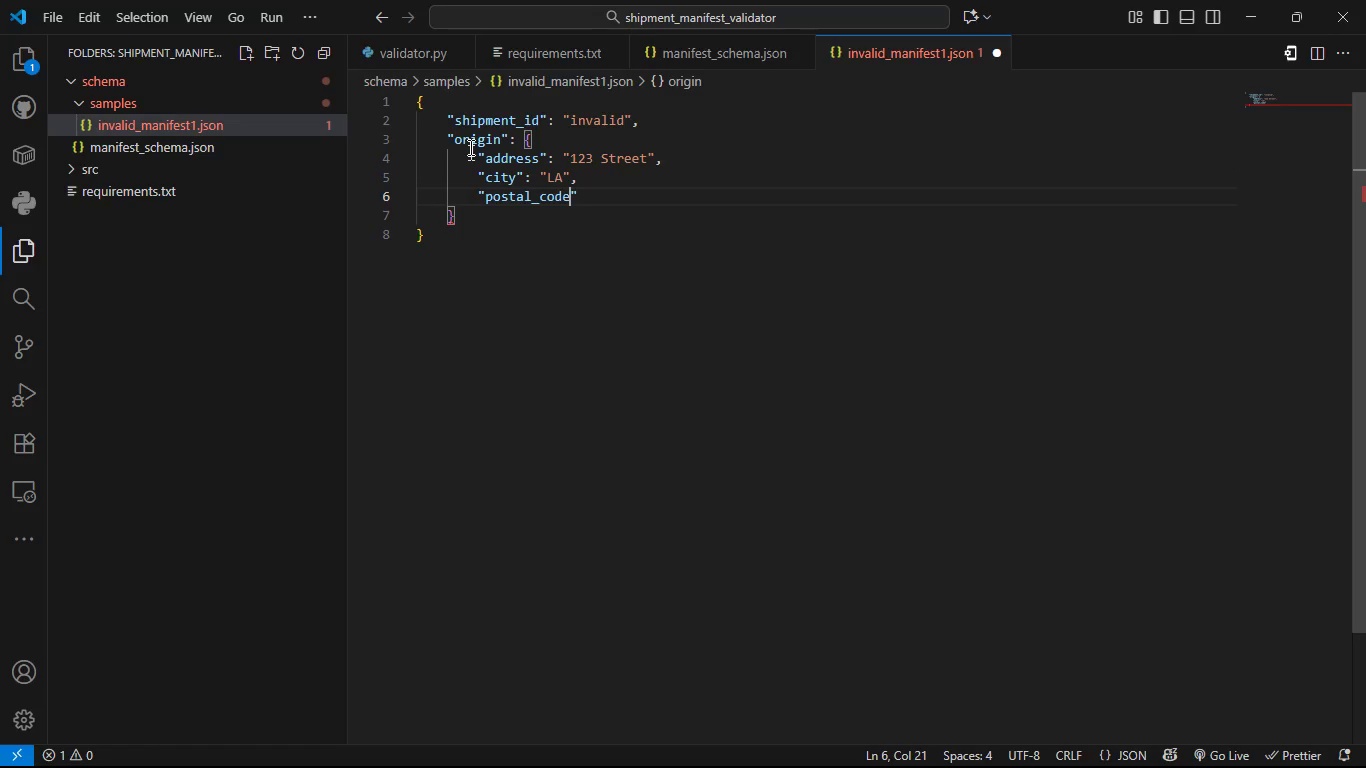 
key(ArrowRight)
 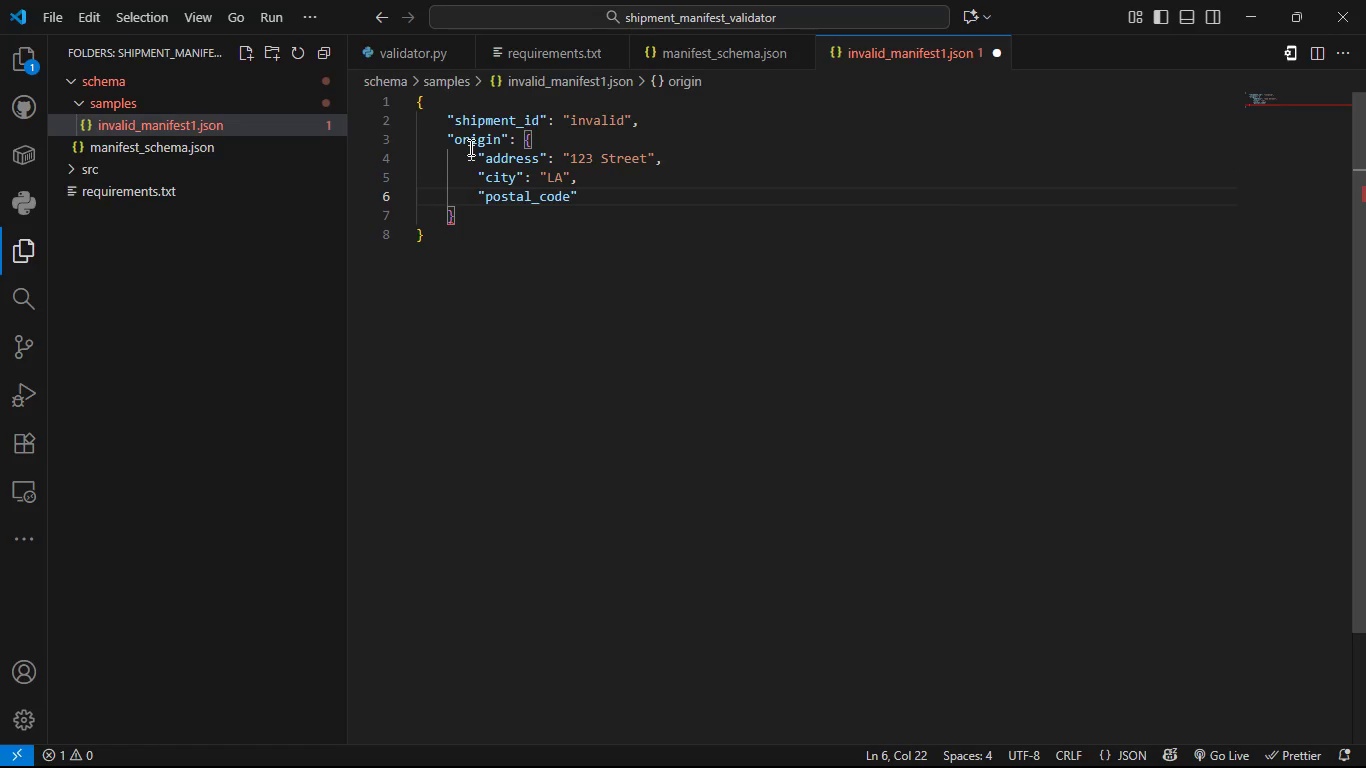 
type(: "90001)
 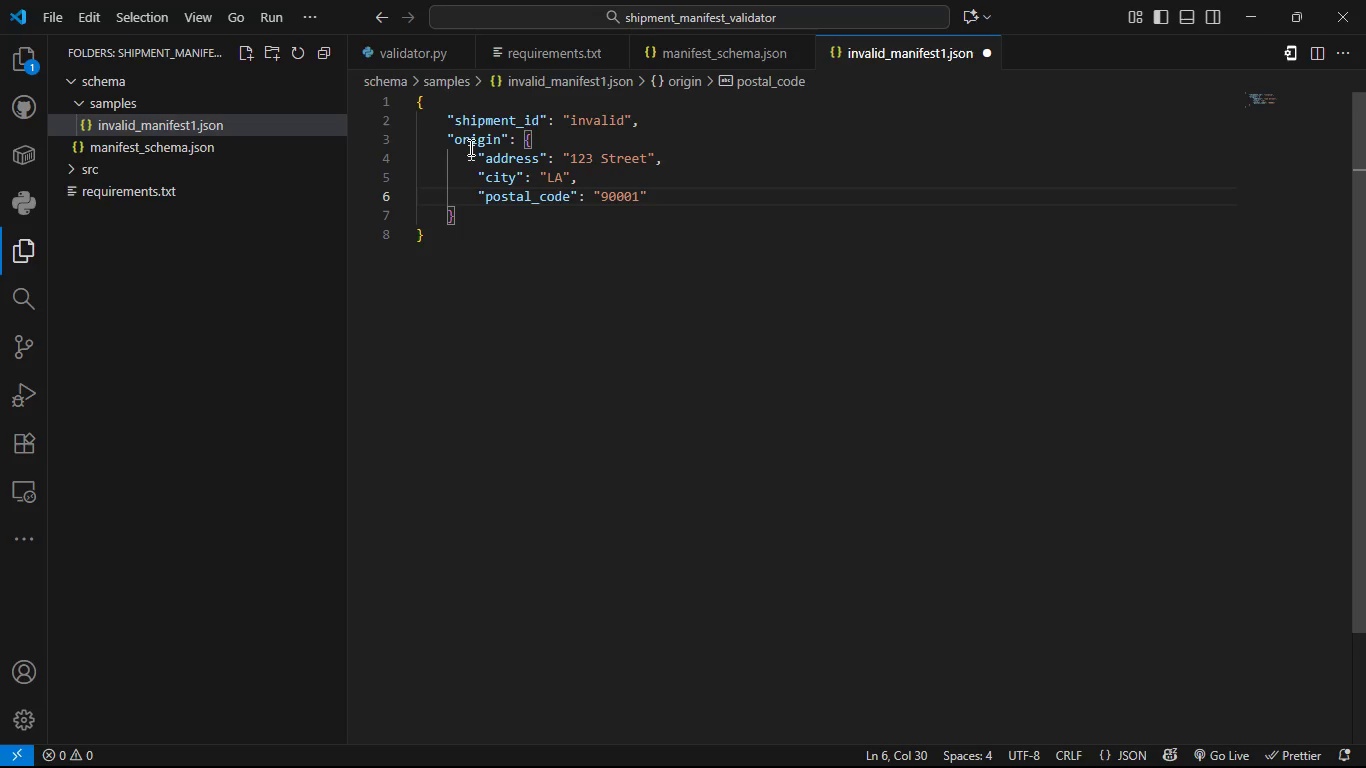 
wait(5.58)
 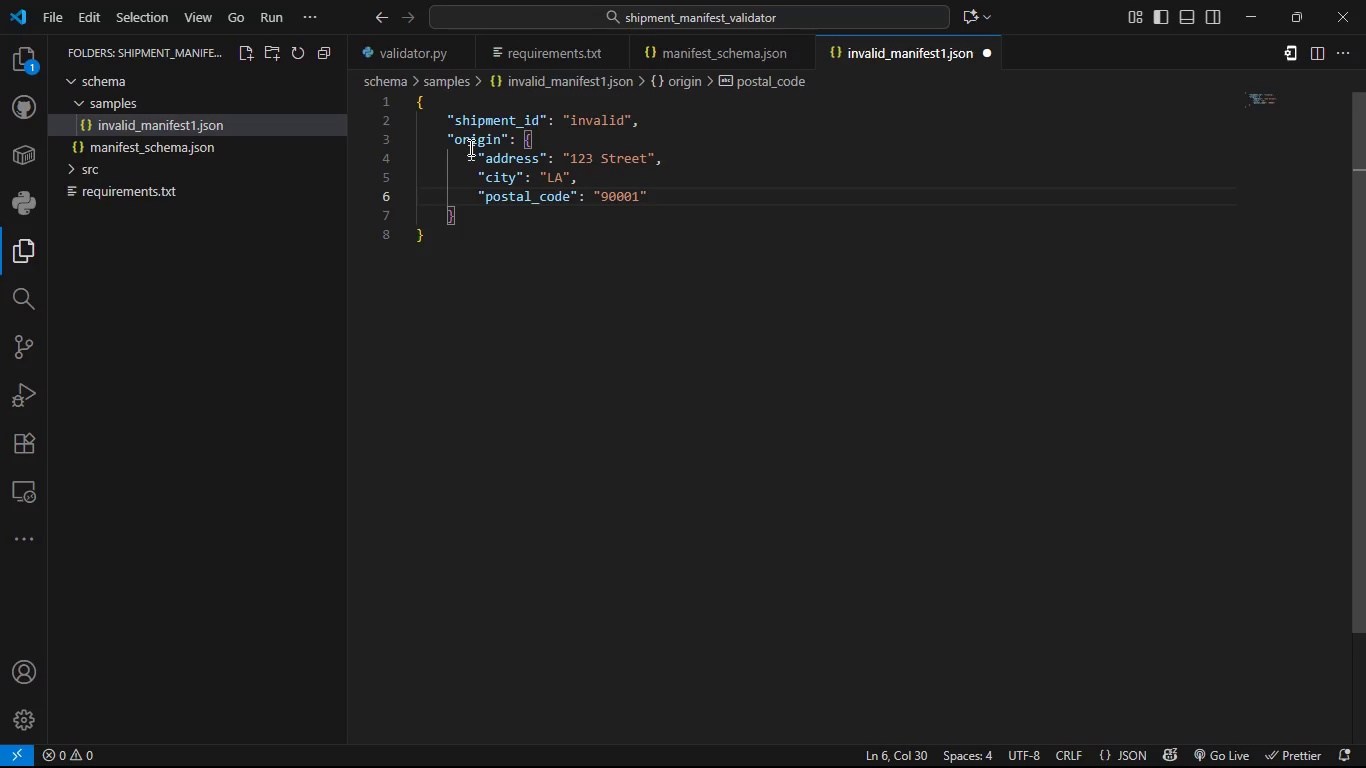 
key(ArrowDown)
 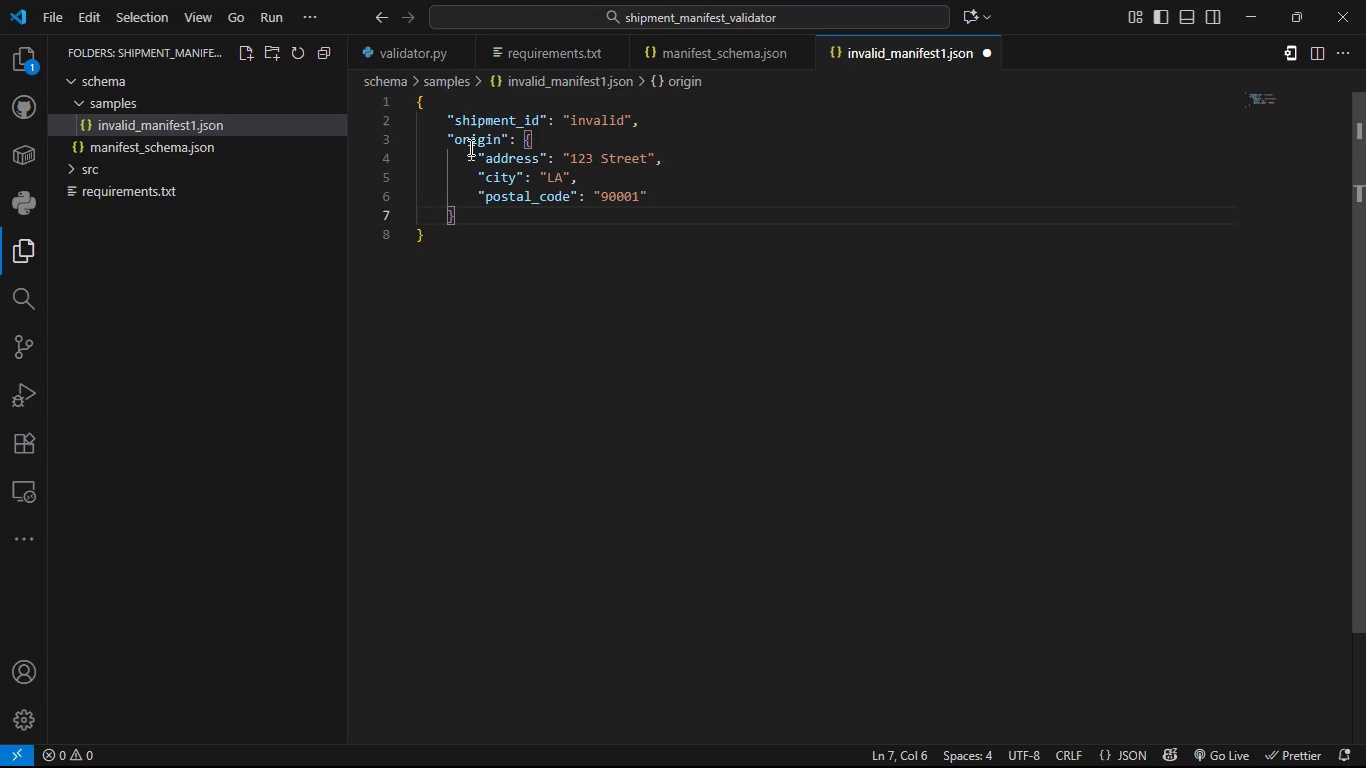 
key(Comma)
 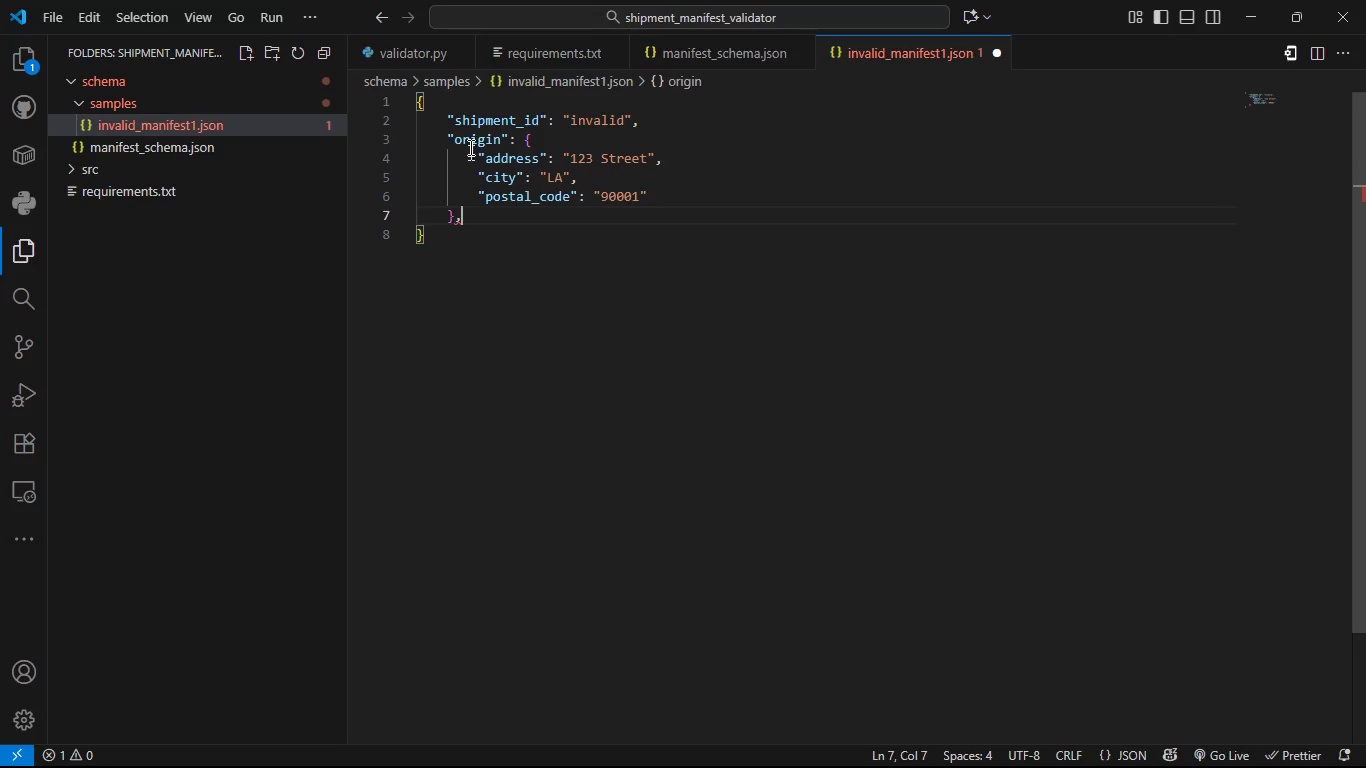 
key(Enter)
 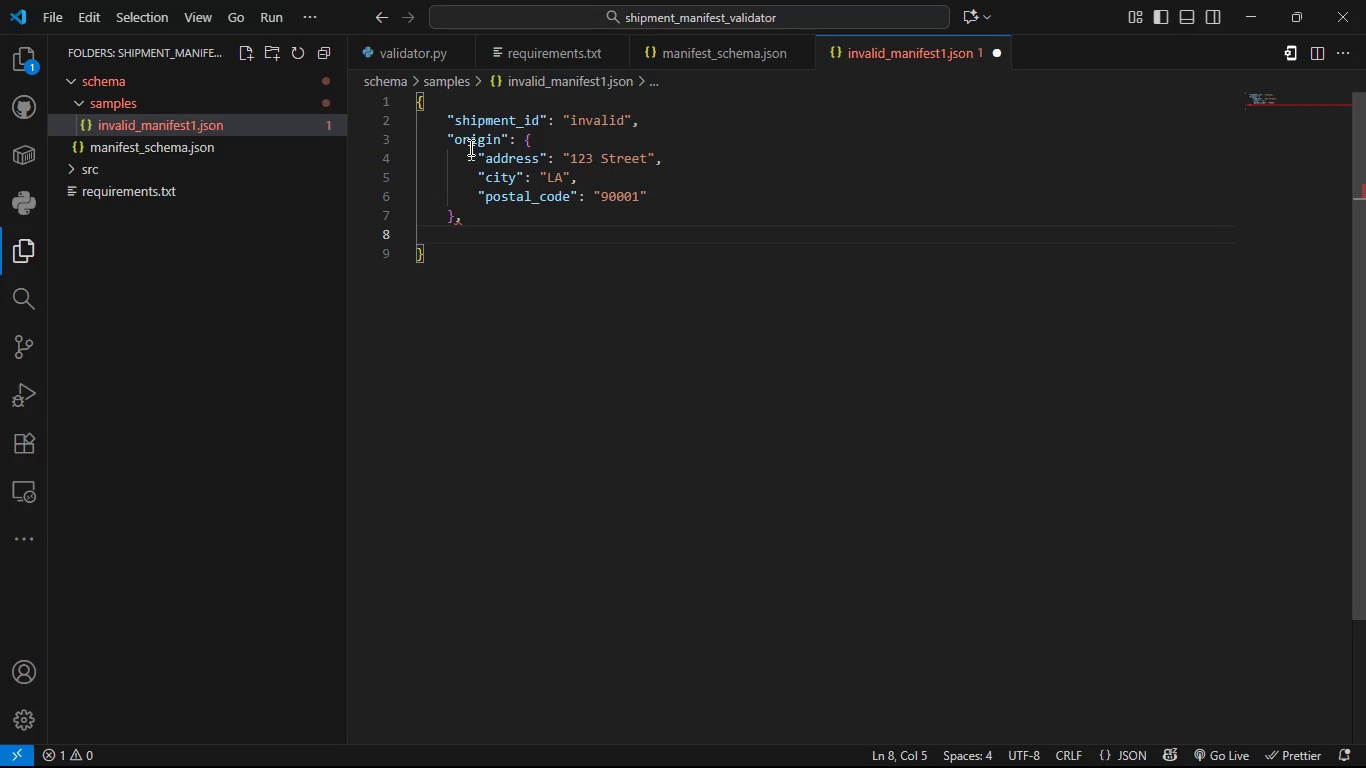 
type("destination)
 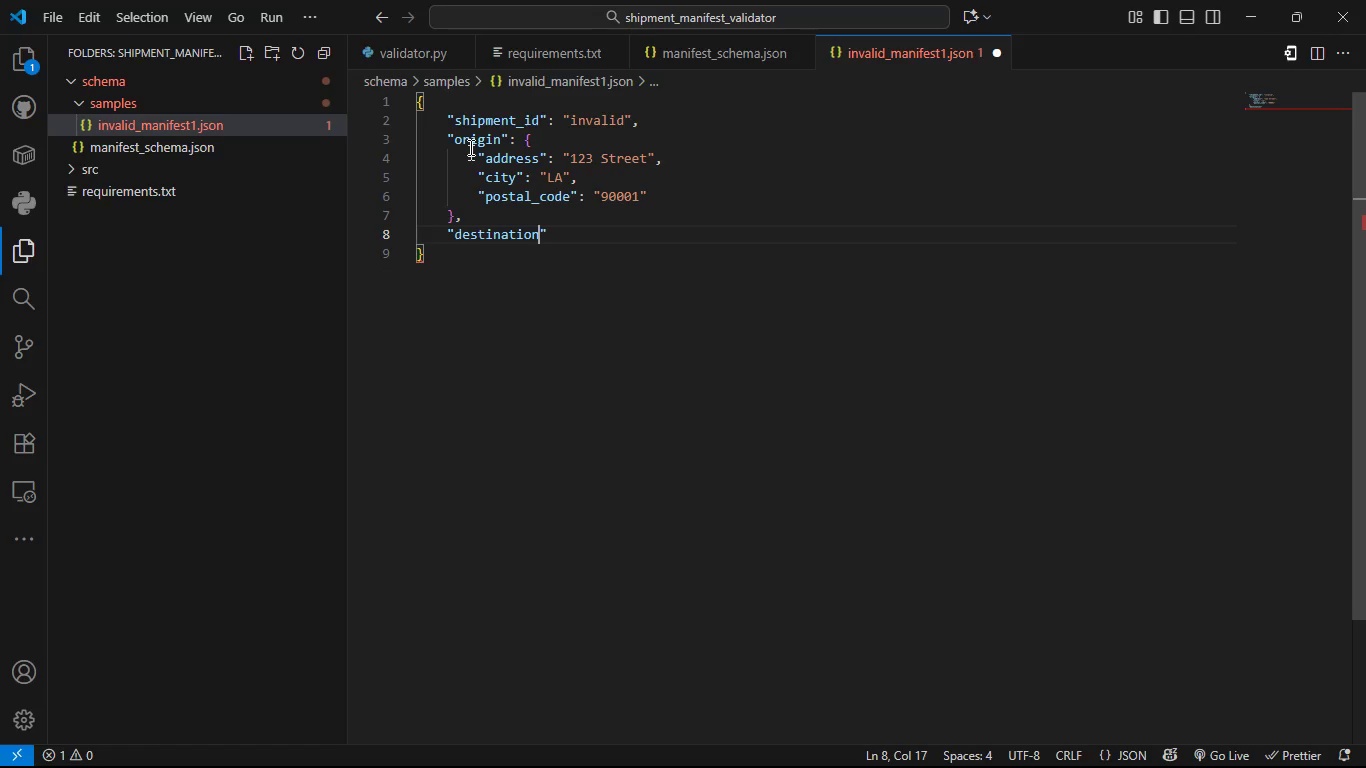 
key(ArrowRight)
 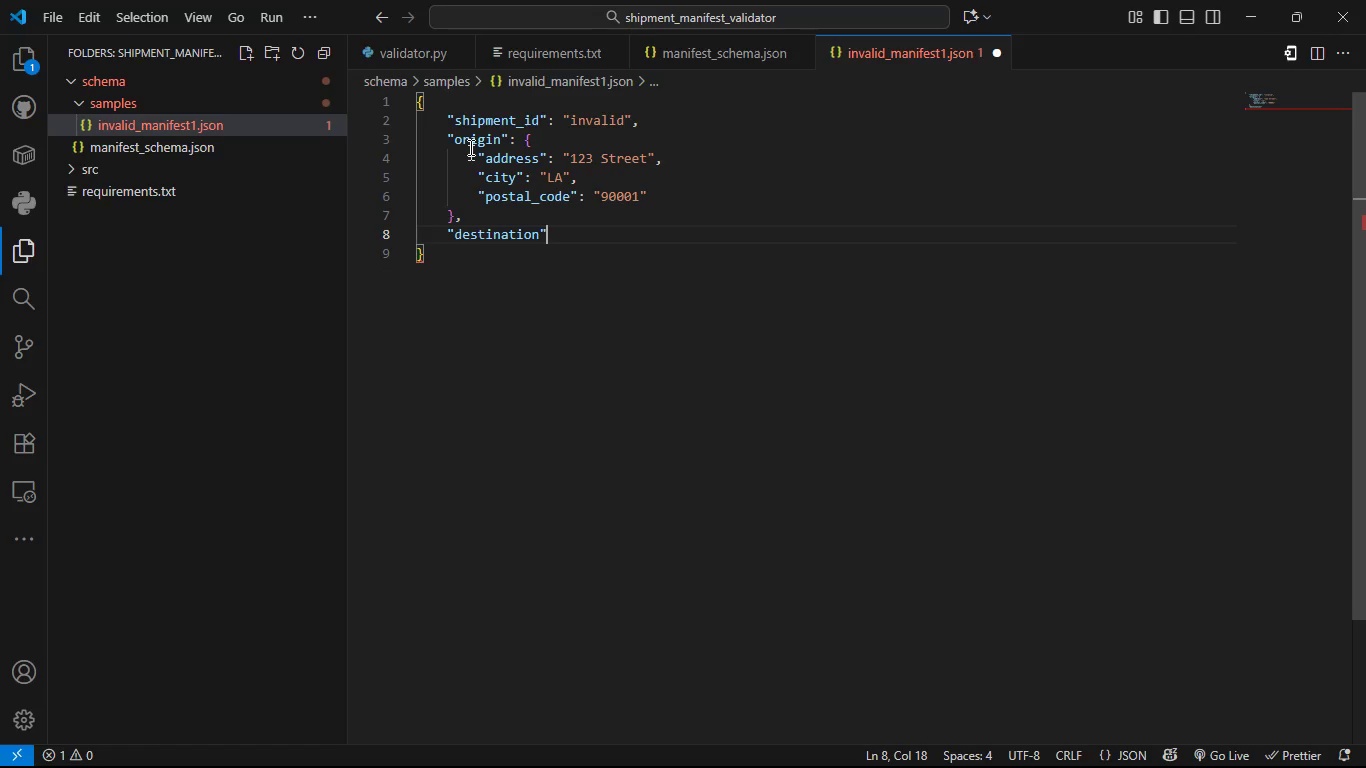 
key(Shift+Semicolon)
 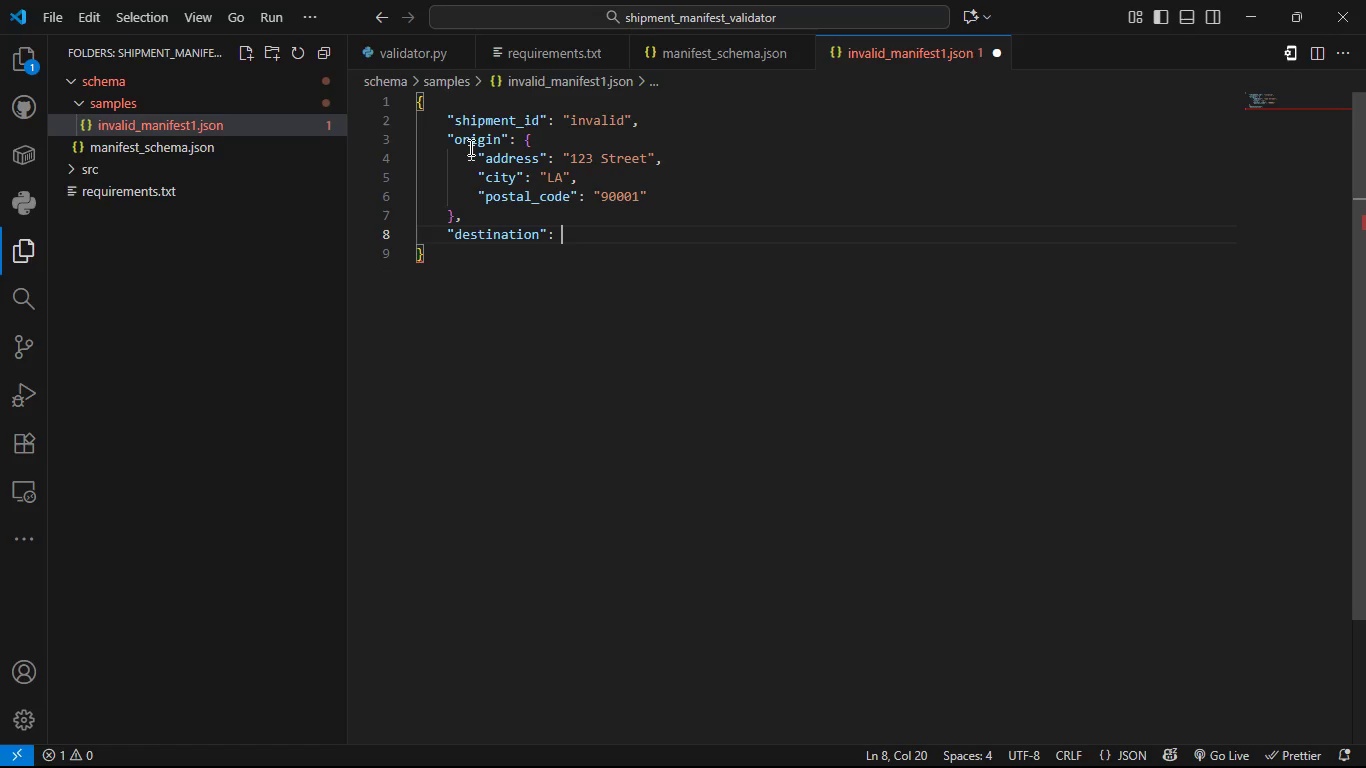 
key(Space)
 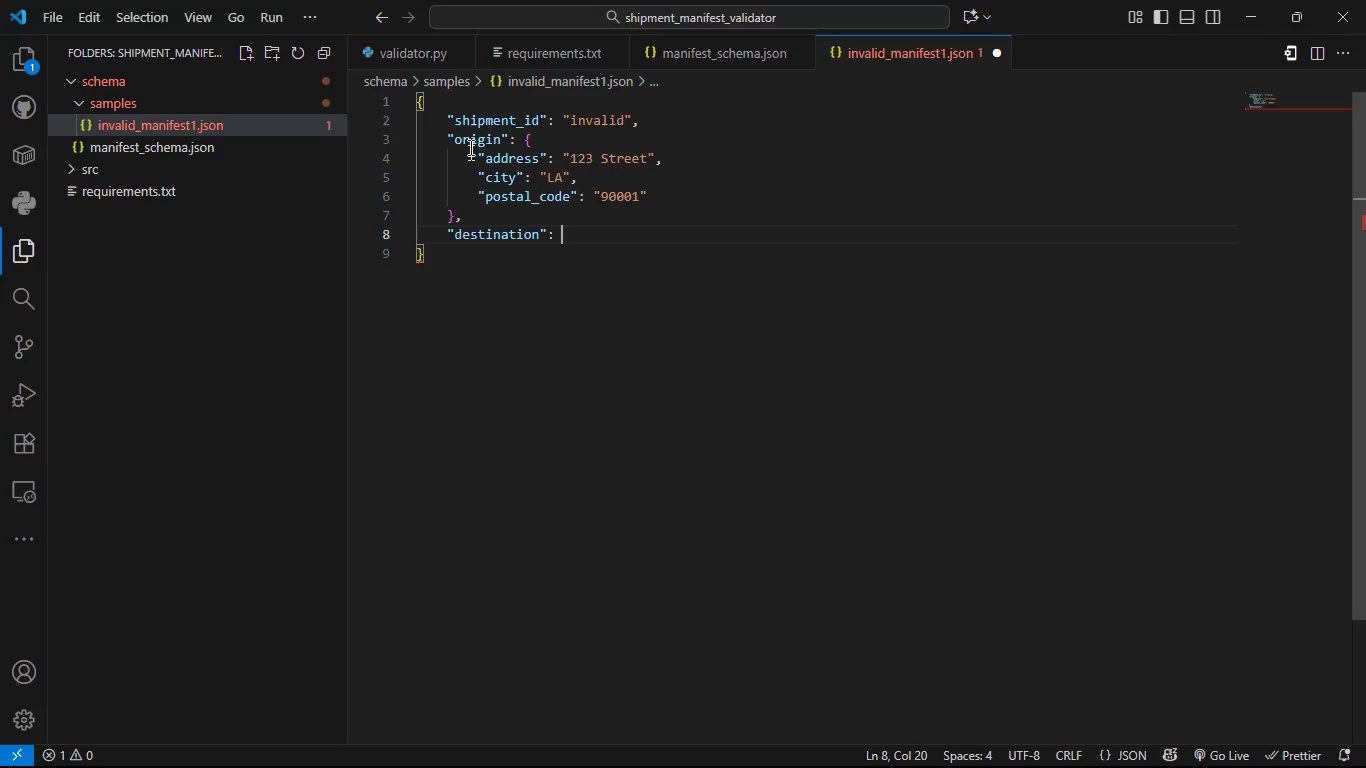 
key(Shift+BracketLeft)
 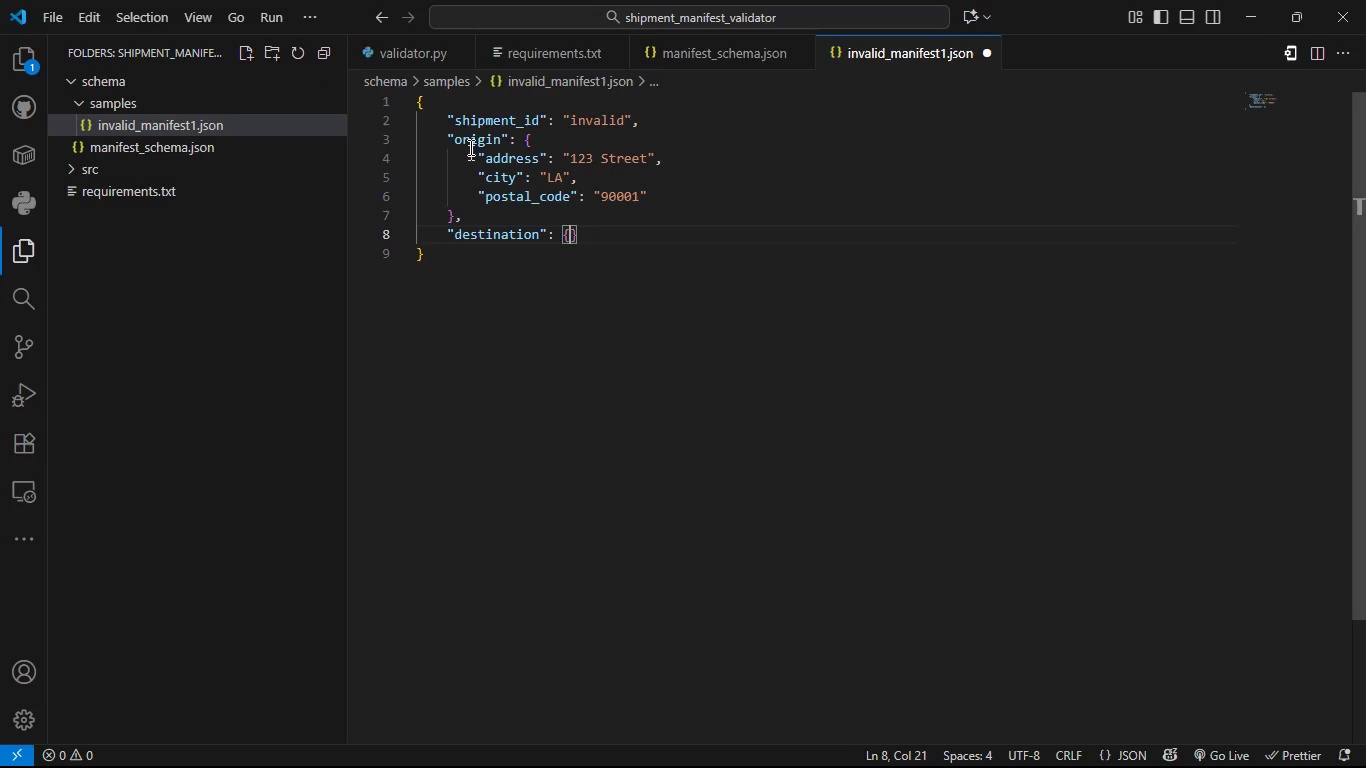 
key(Shift+Enter)
 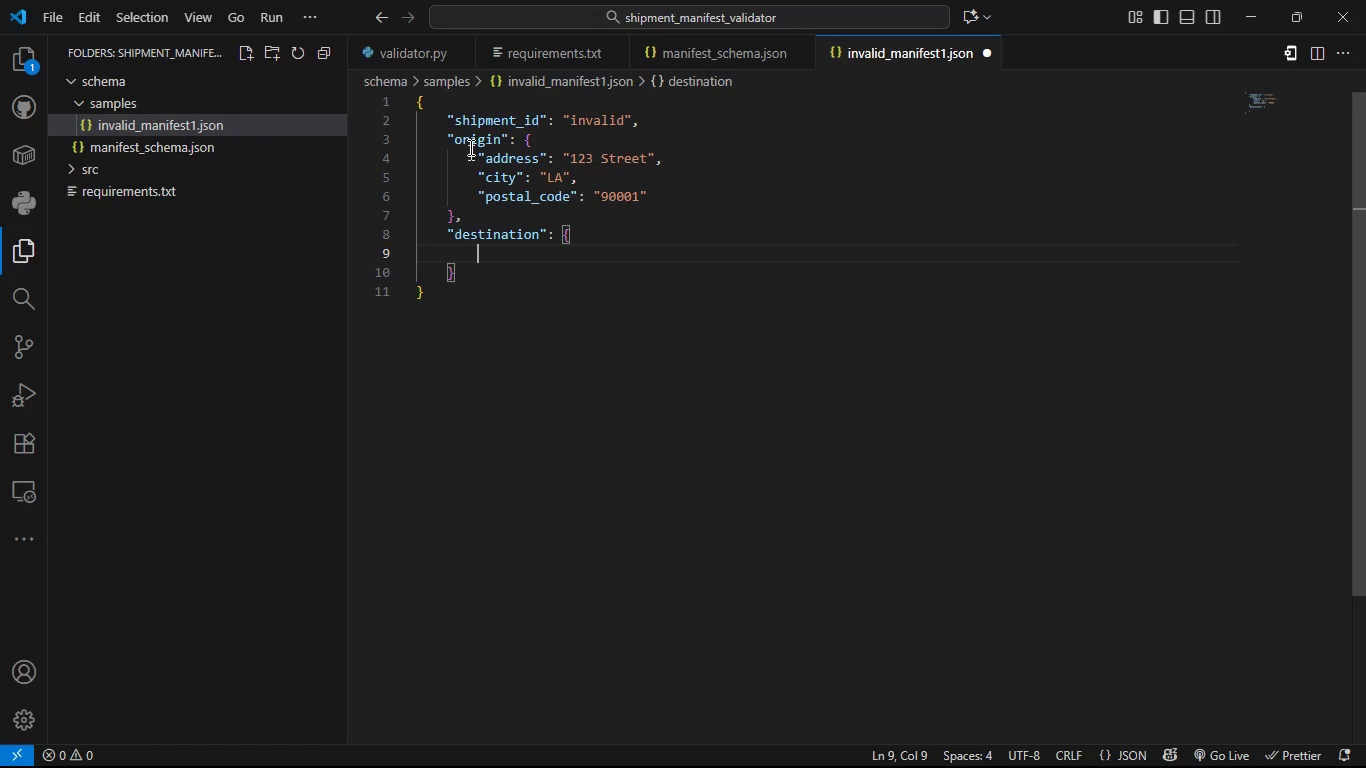 
type(;a)
key(Backspace)
key(Backspace)
type("address)
 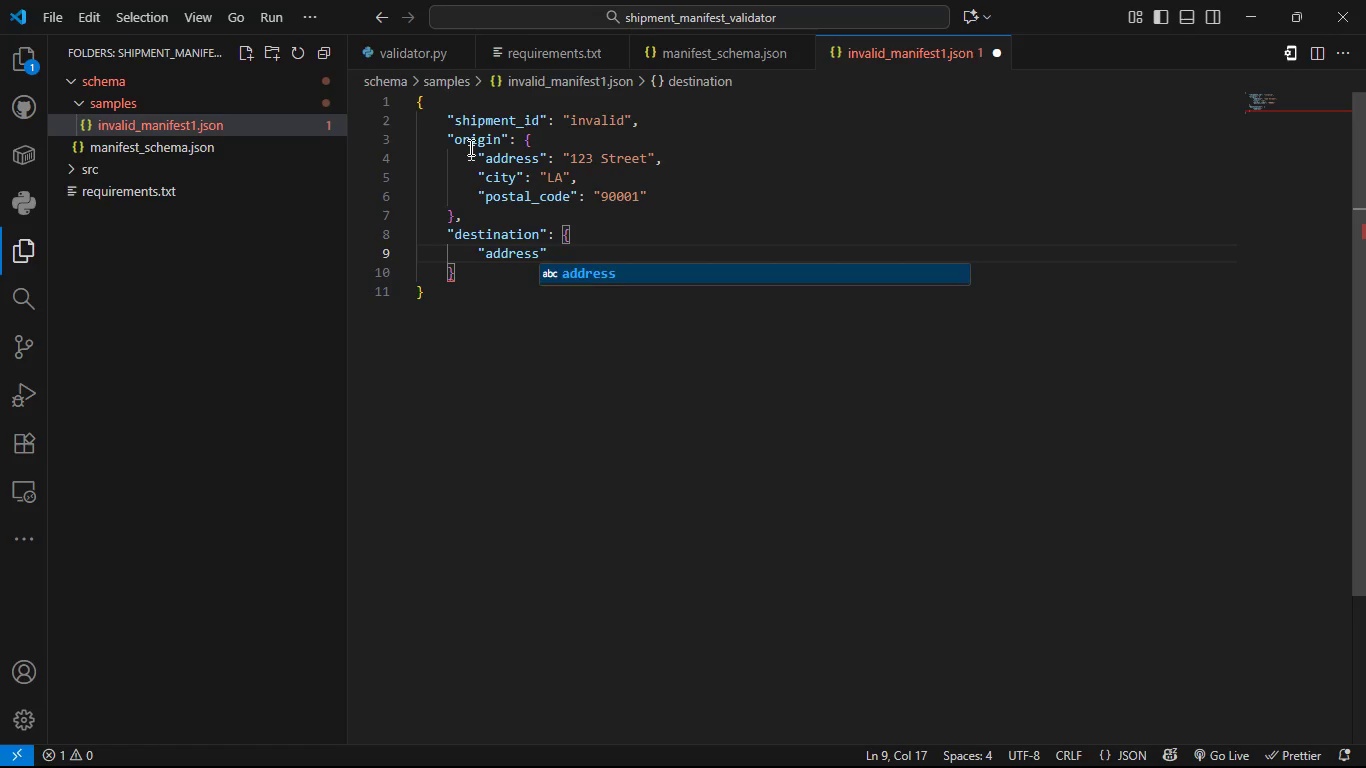 
key(ArrowRight)
 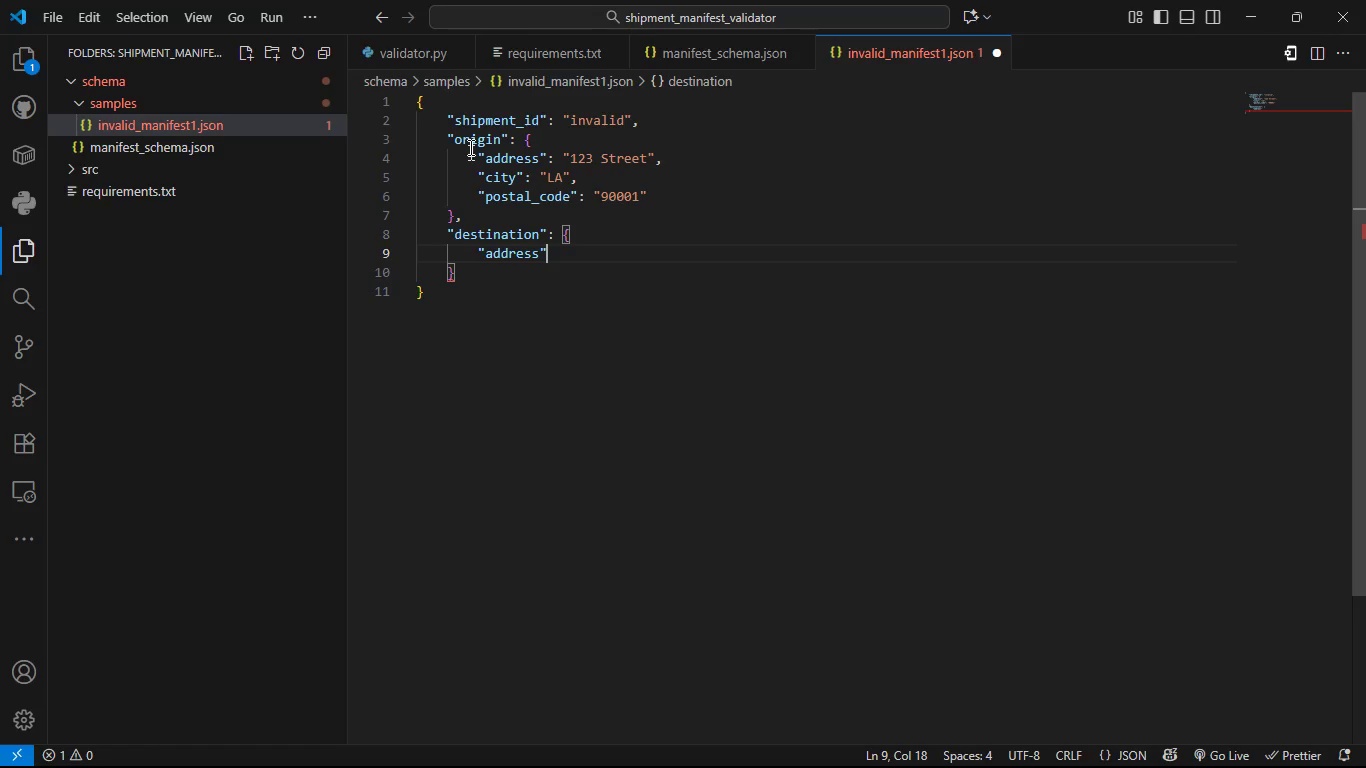 
type(: "456 Road)
 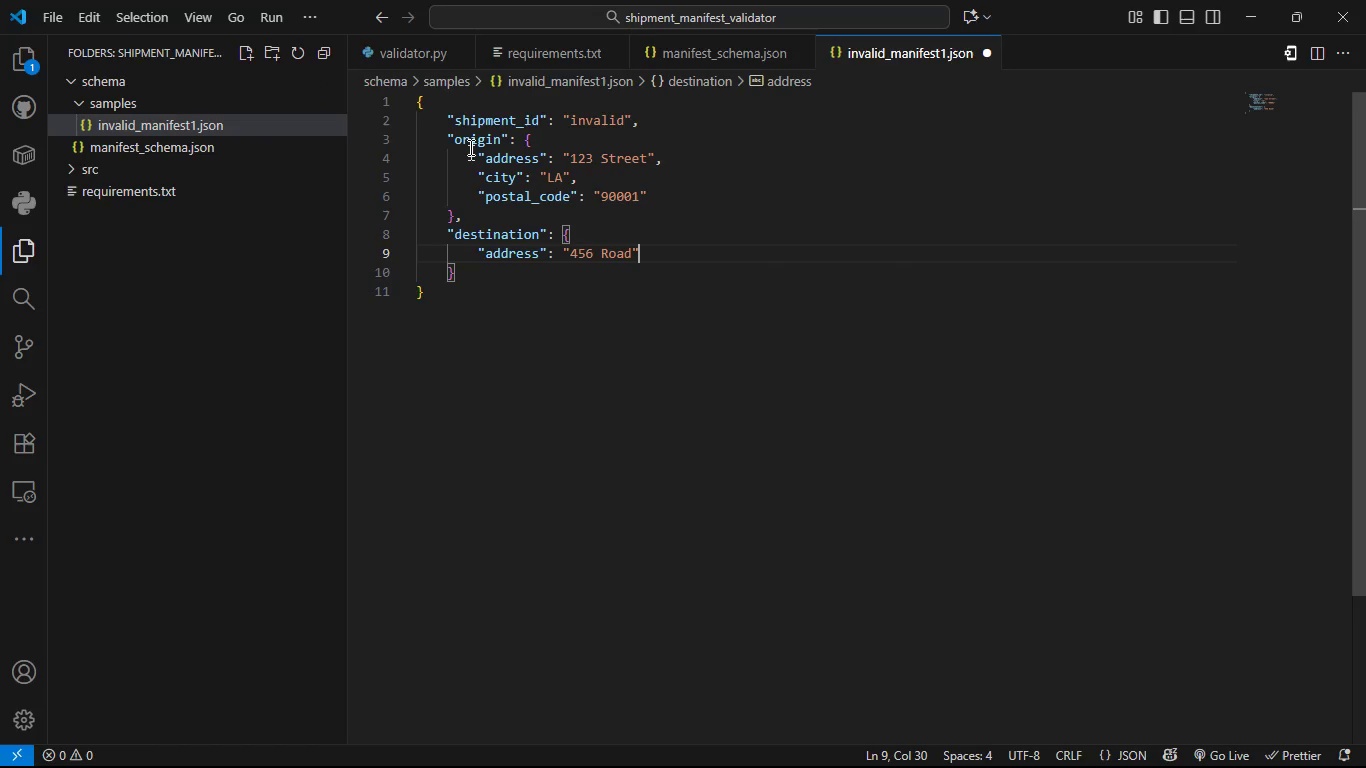 
 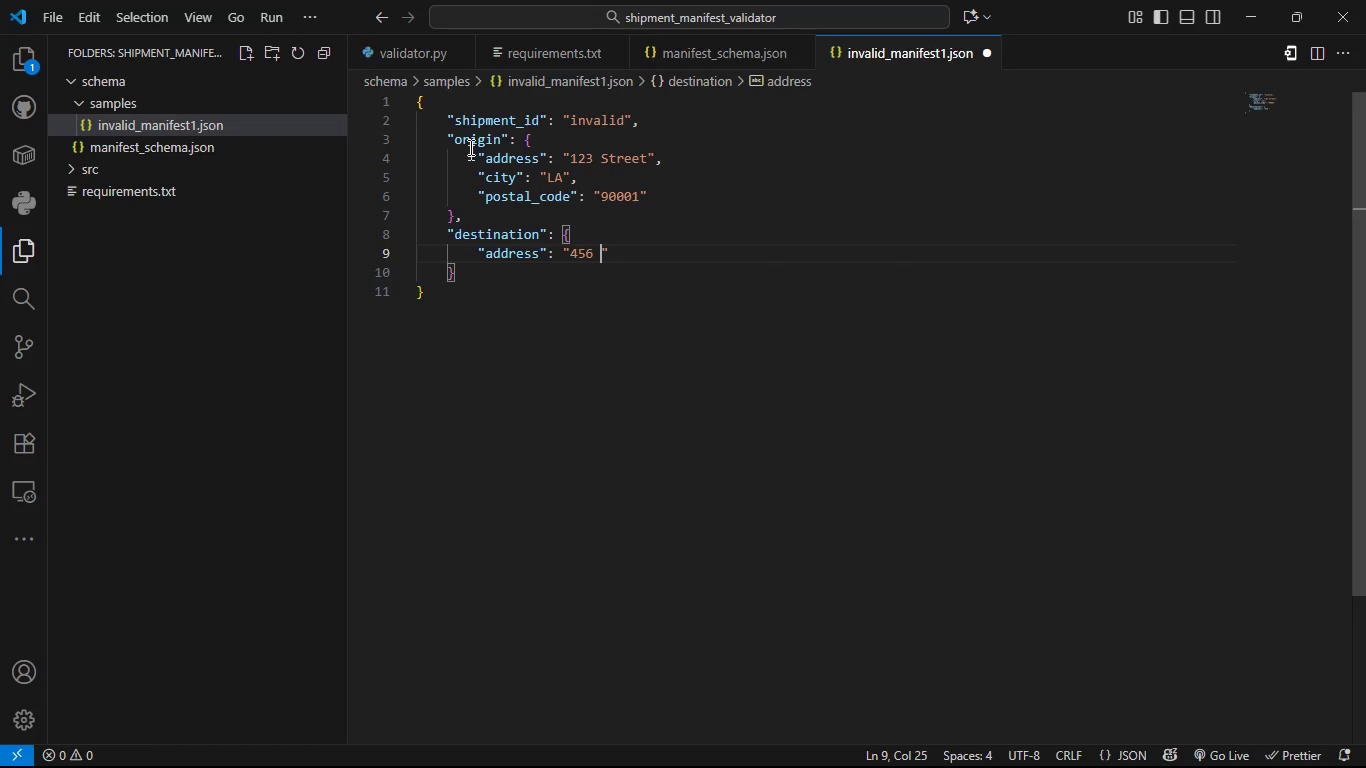 
key(ArrowRight)
 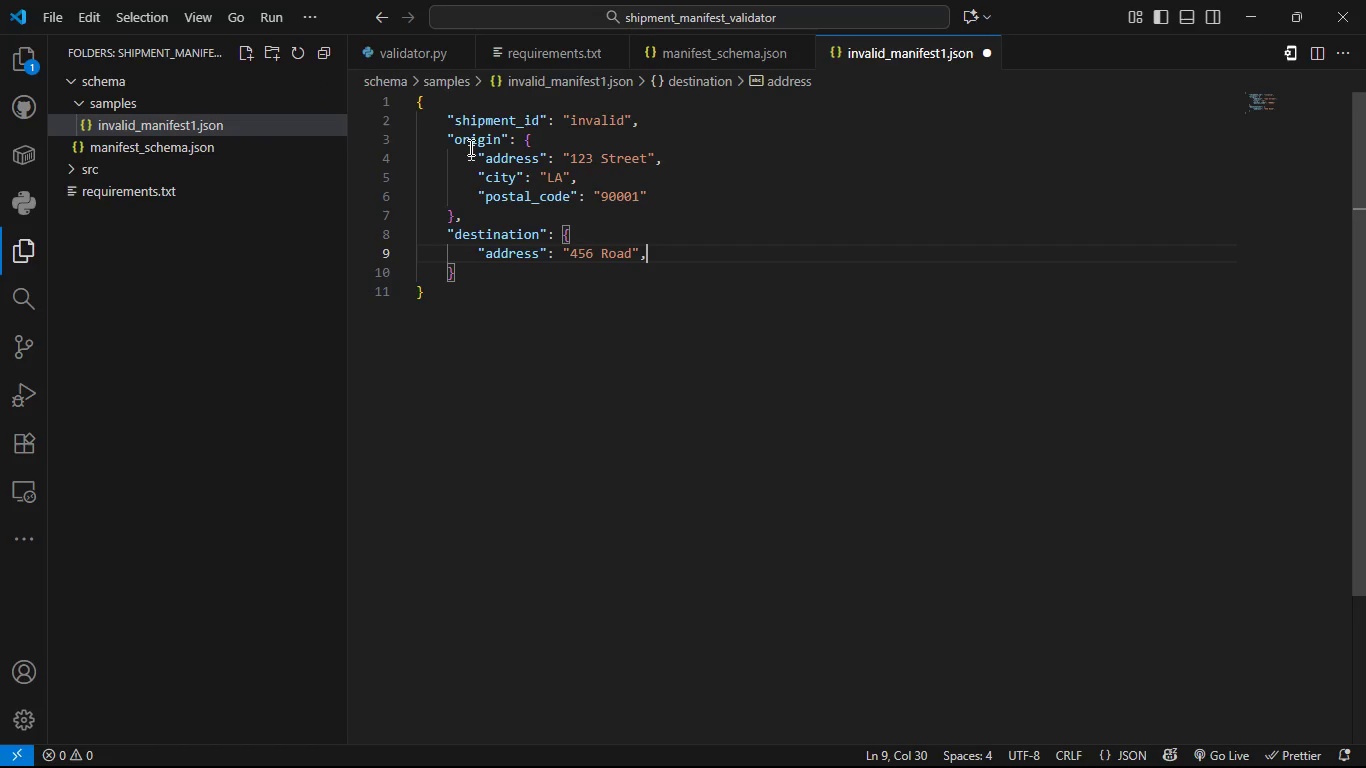 
key(Comma)
 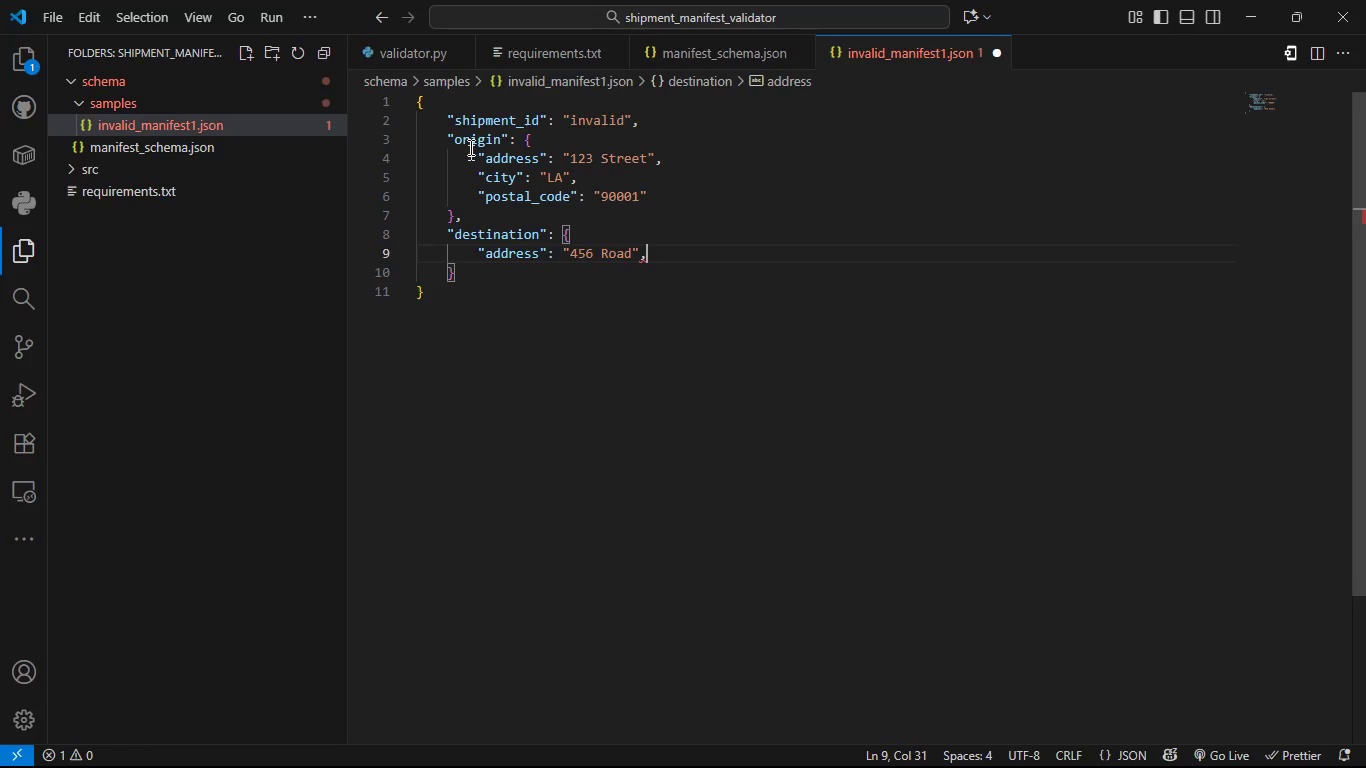 
key(Enter)
 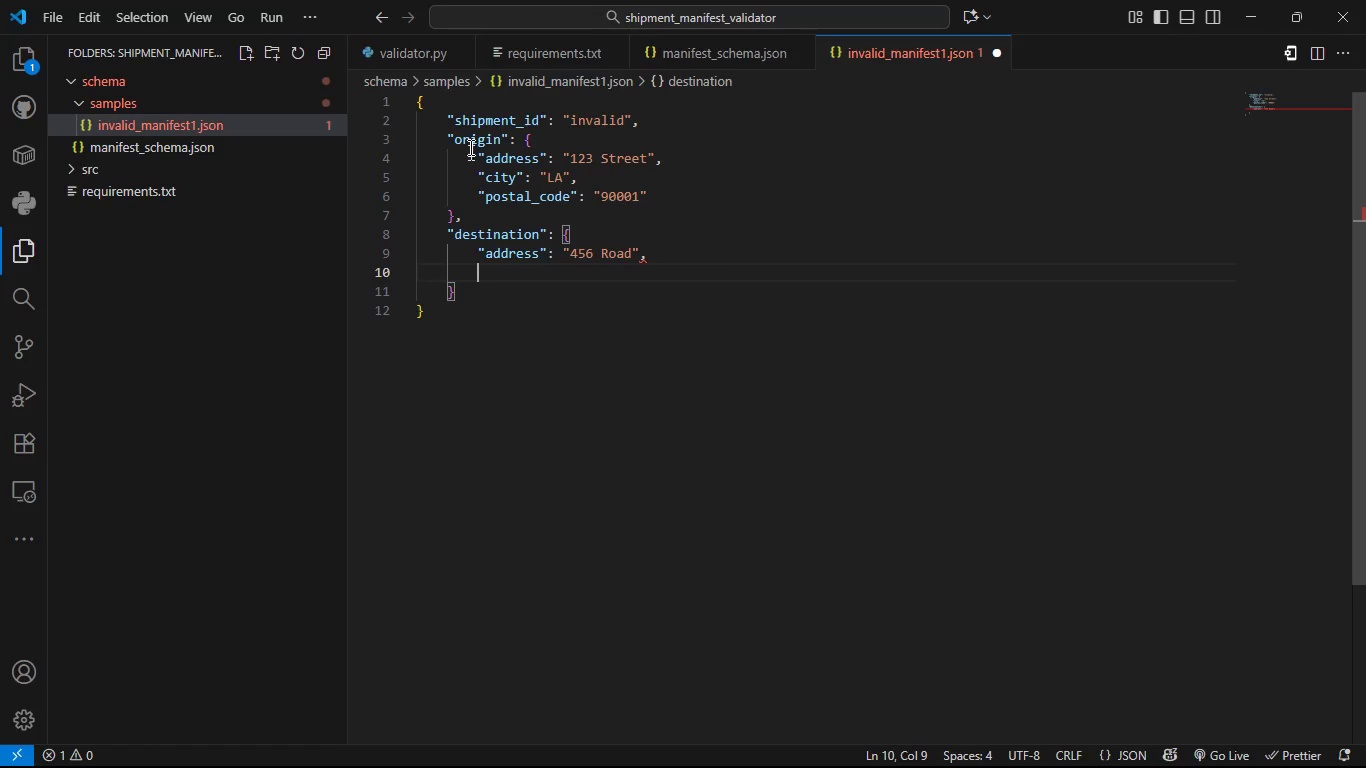 
type("city)
 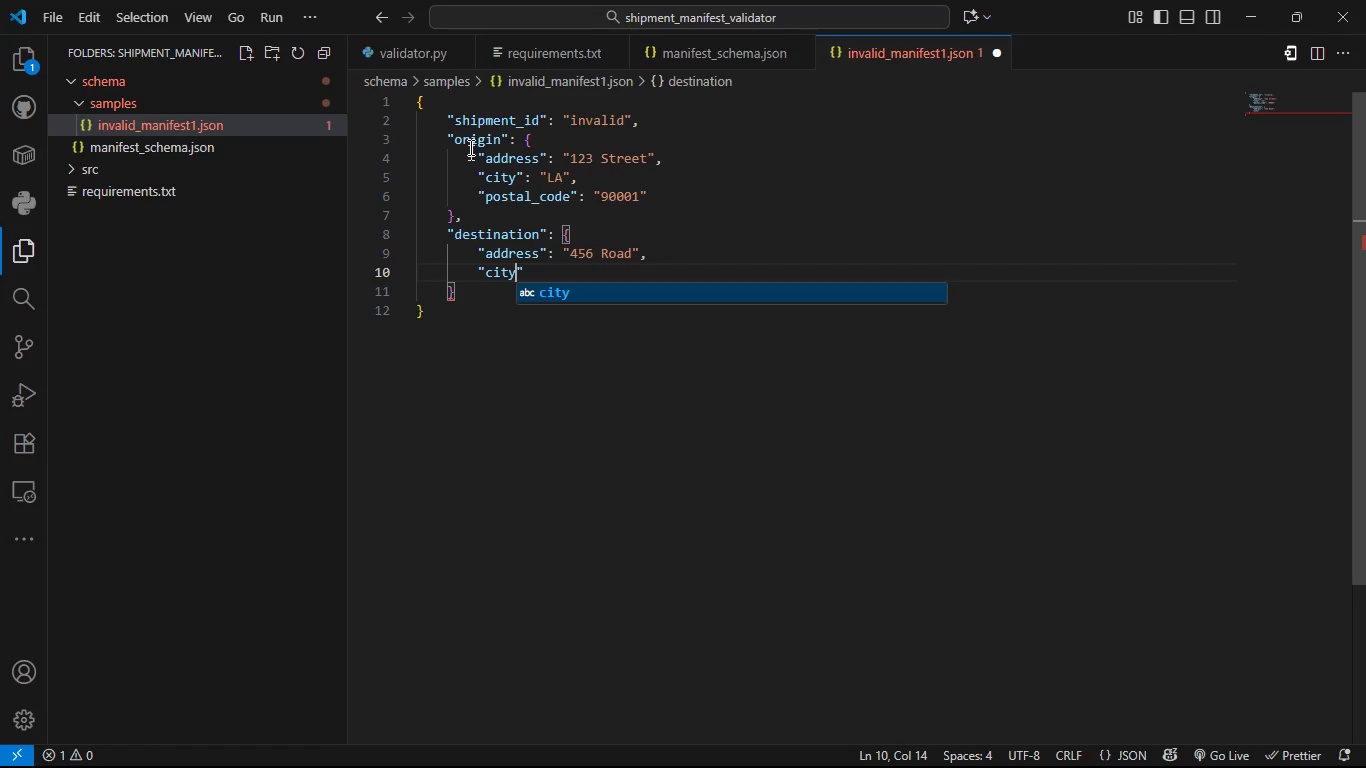 
key(ArrowRight)
 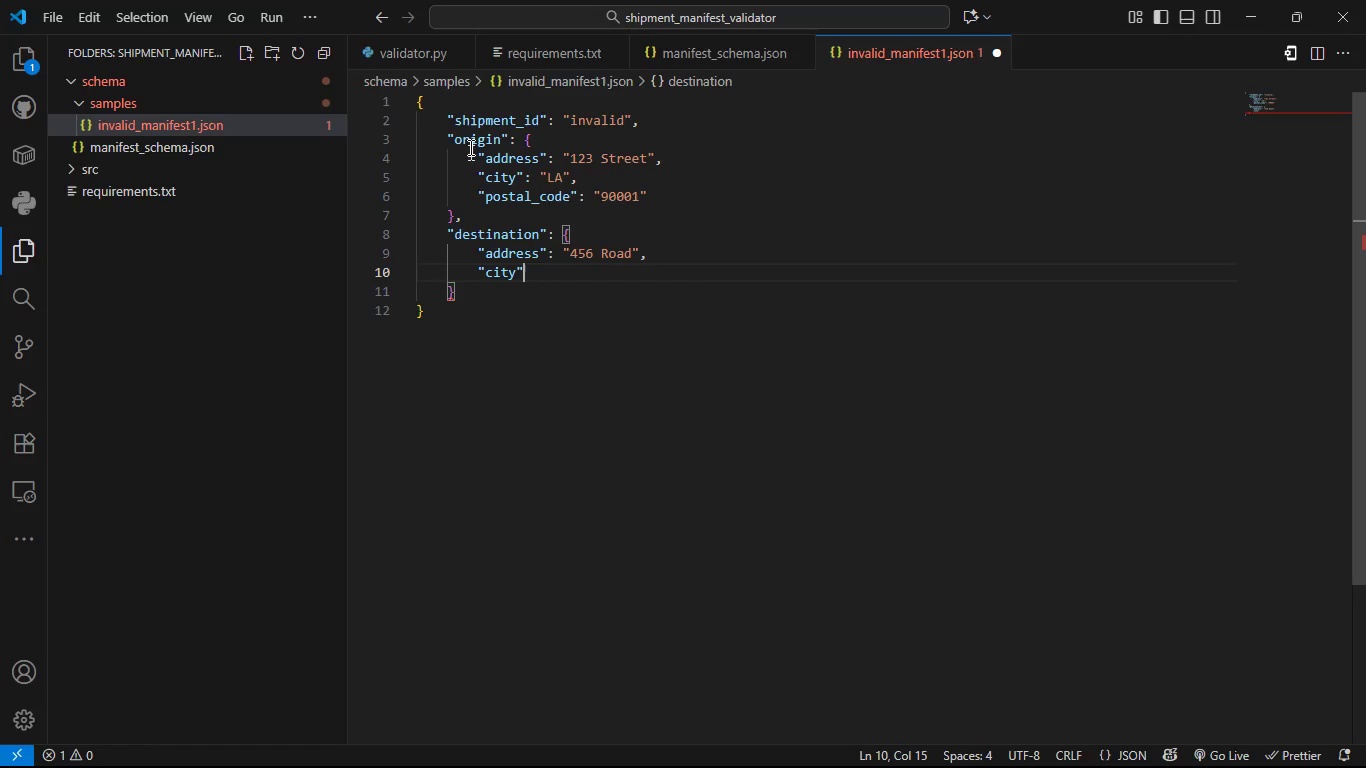 
type(: ')
key(Backspace)
type("NY)
 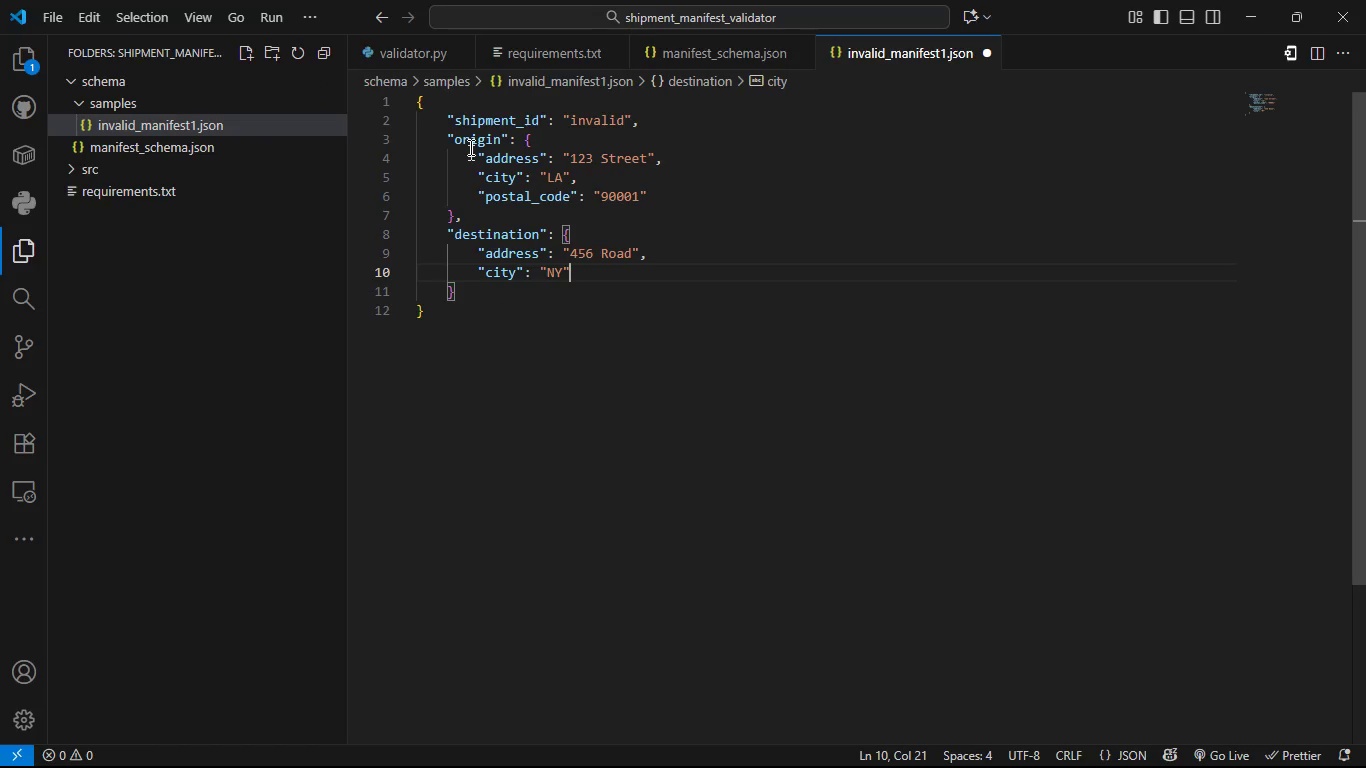 
 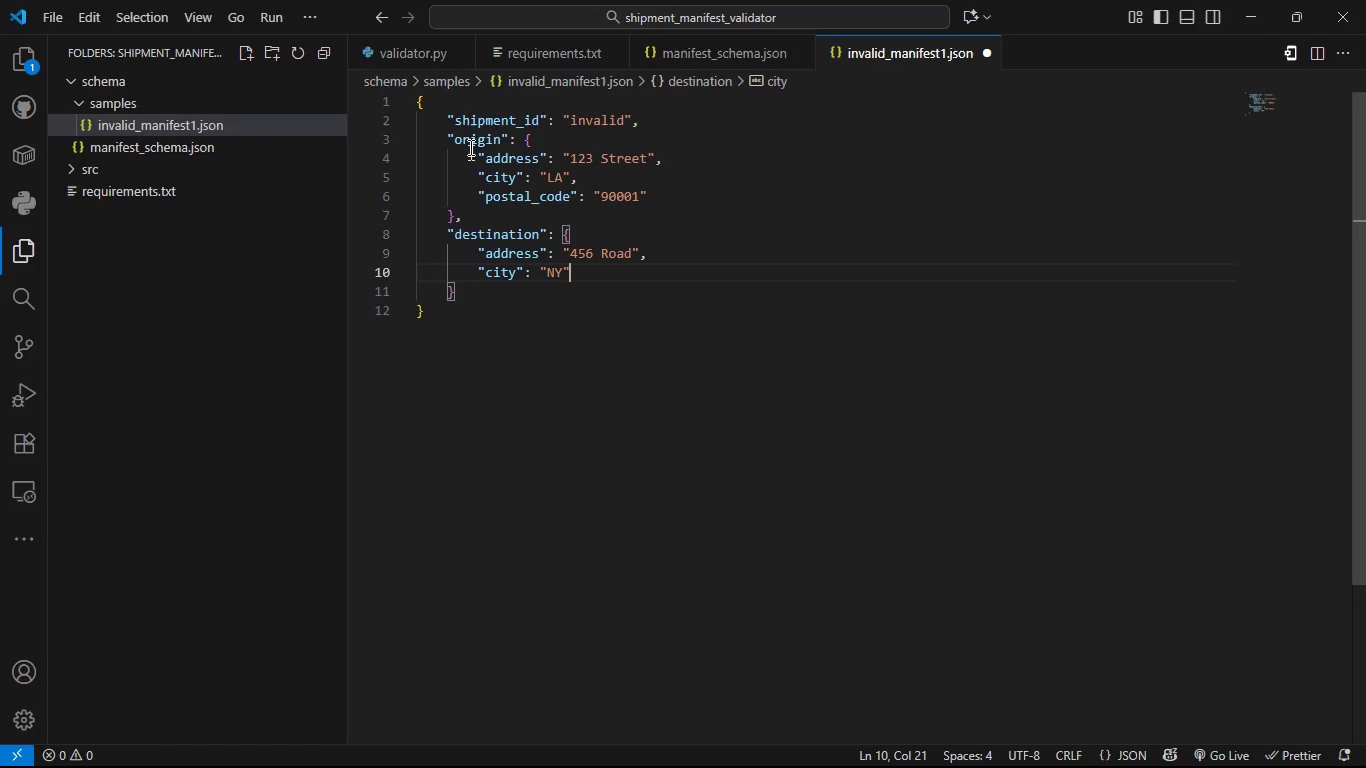 
key(ArrowRight)
 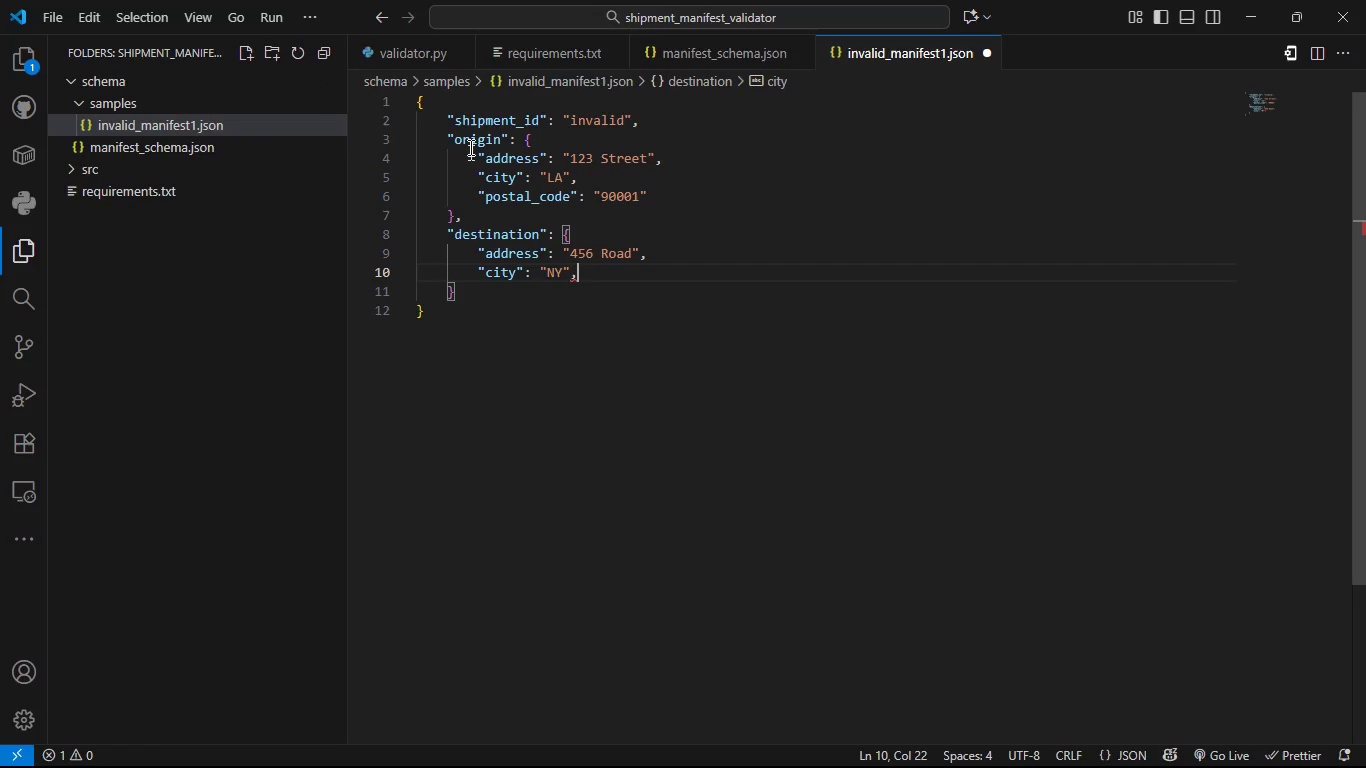 
key(Comma)
 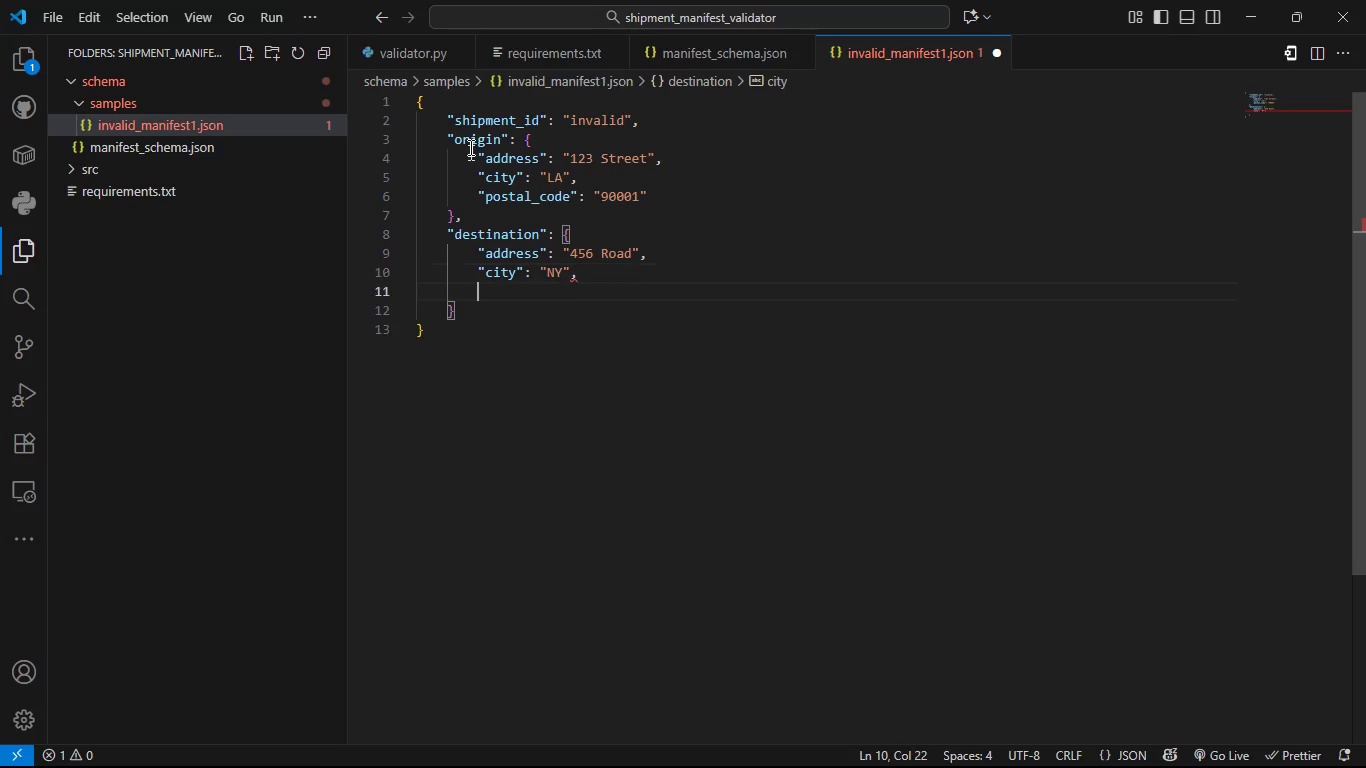 
key(Enter)
 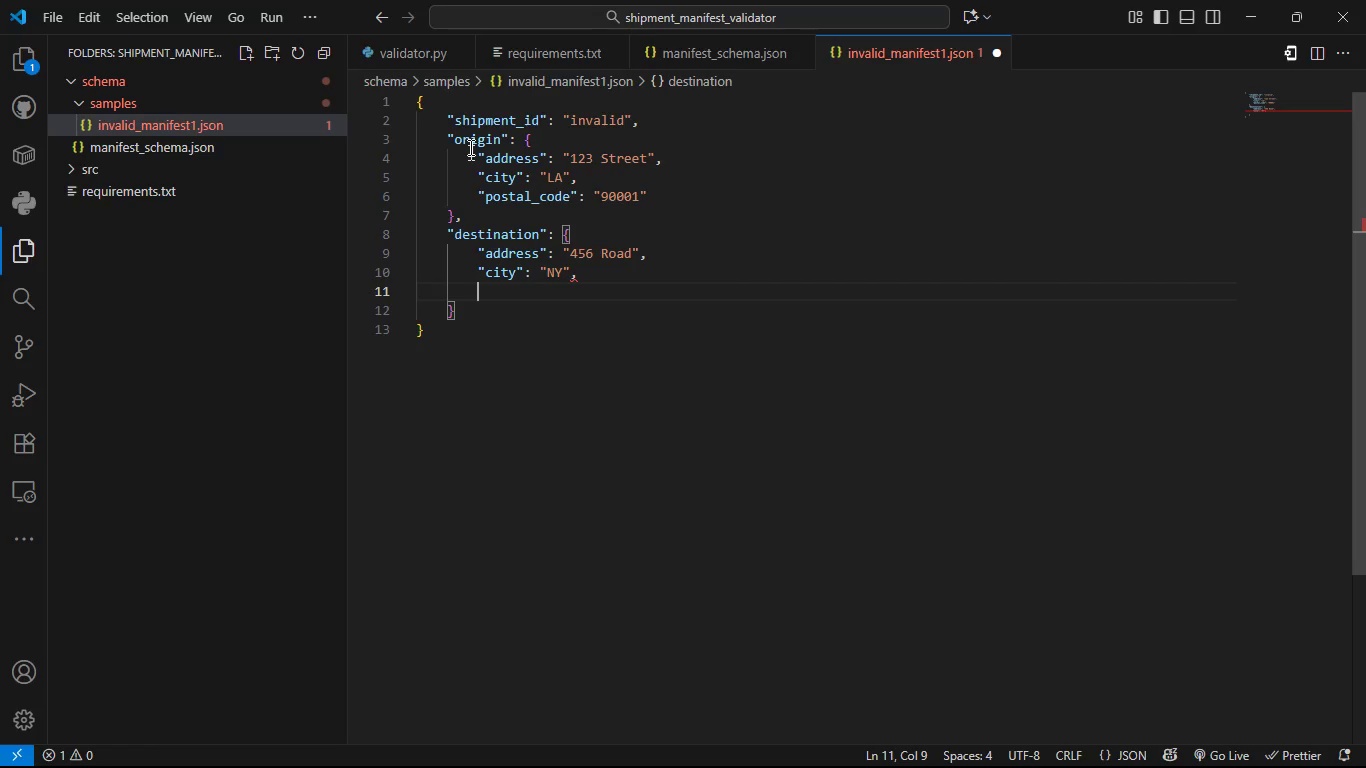 
type("country)
 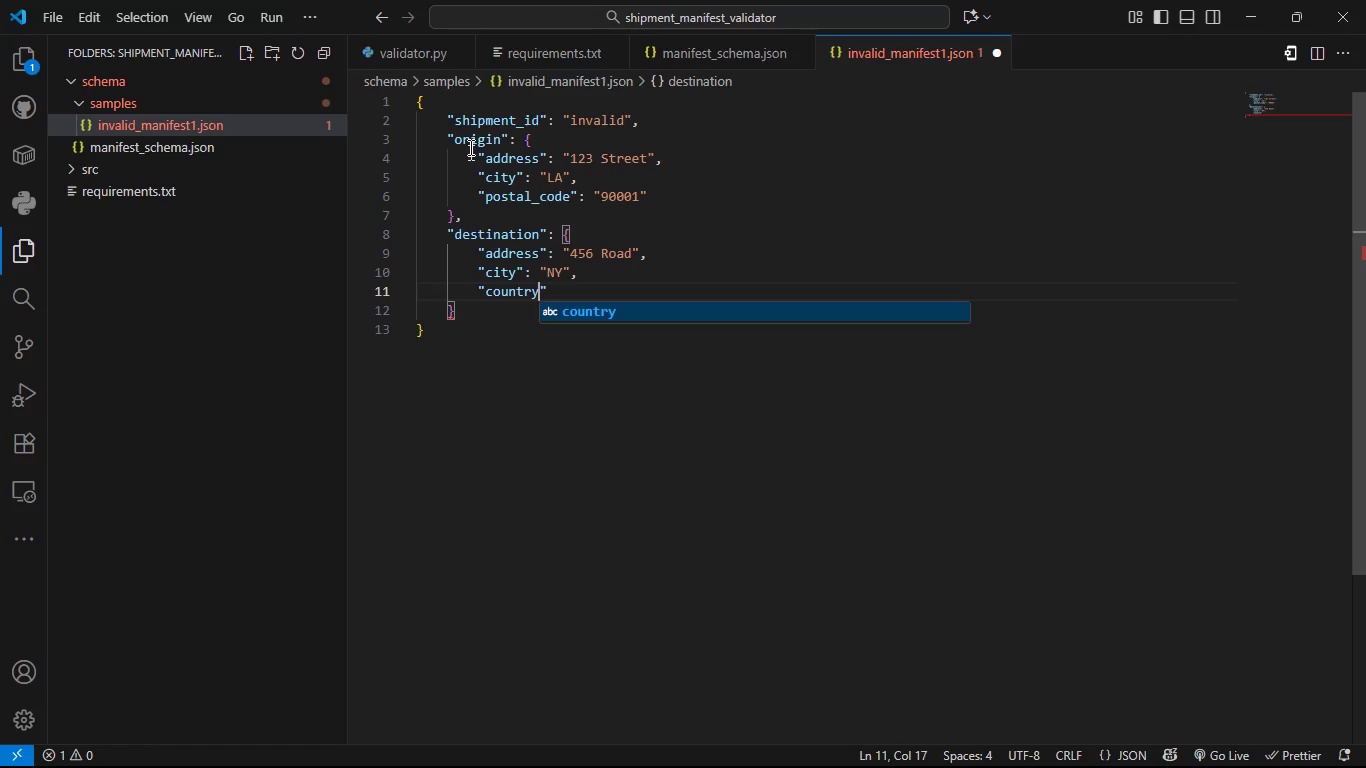 
key(ArrowRight)
 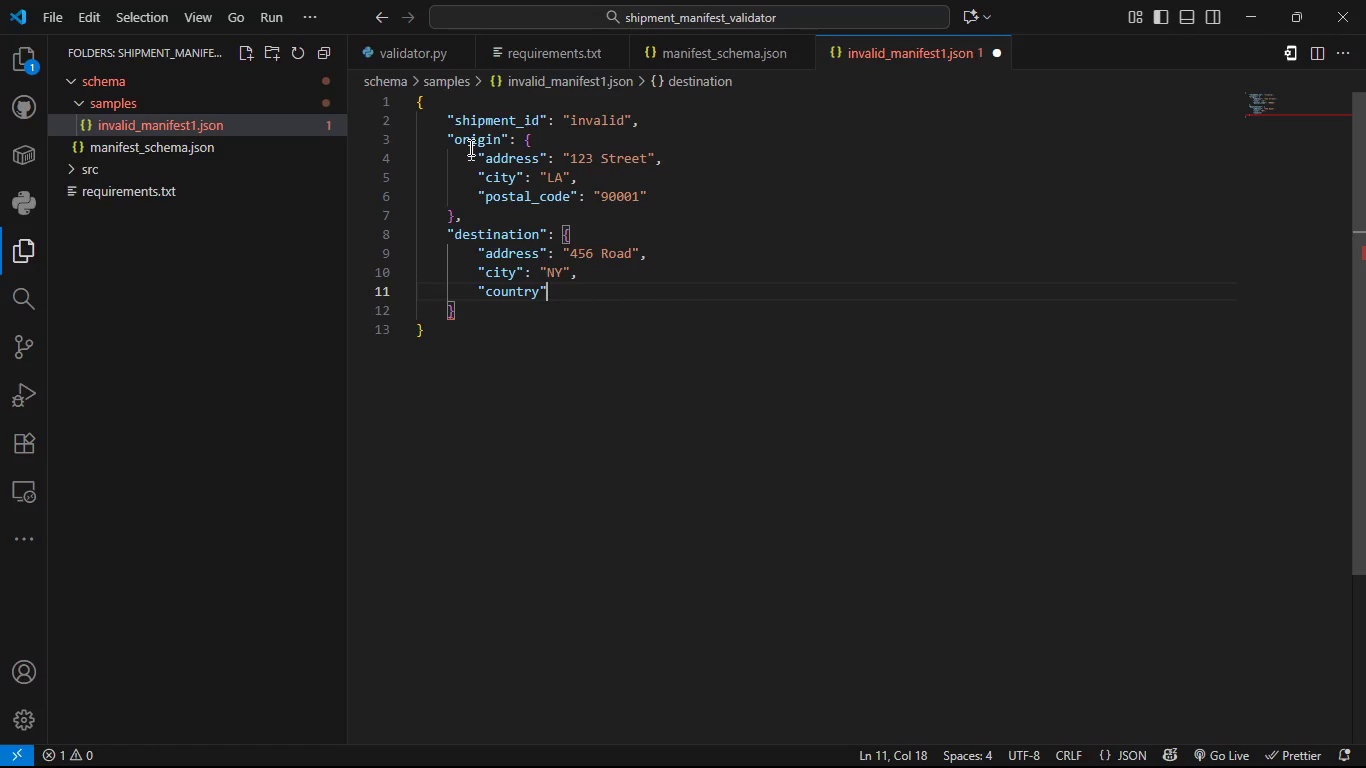 
type(: "USA)
 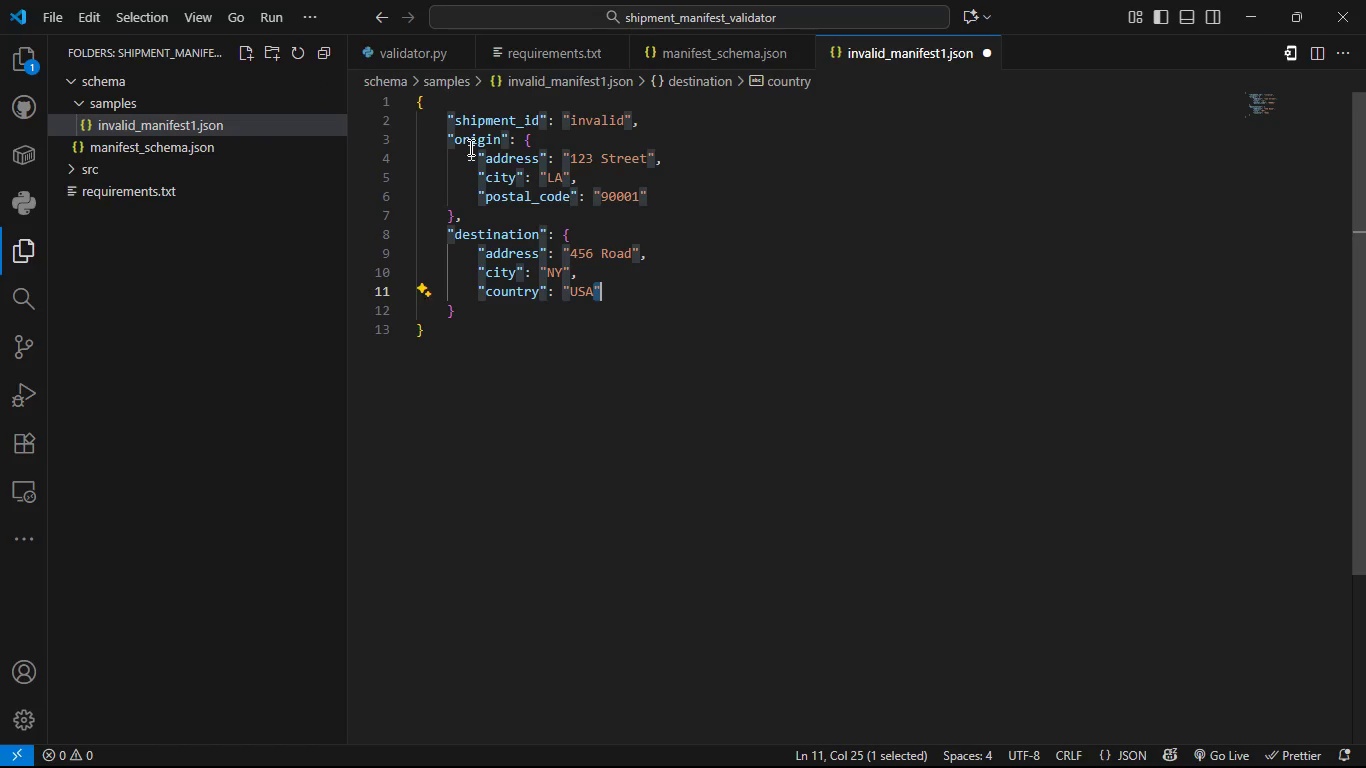 
key(Shift+ArrowRight)
 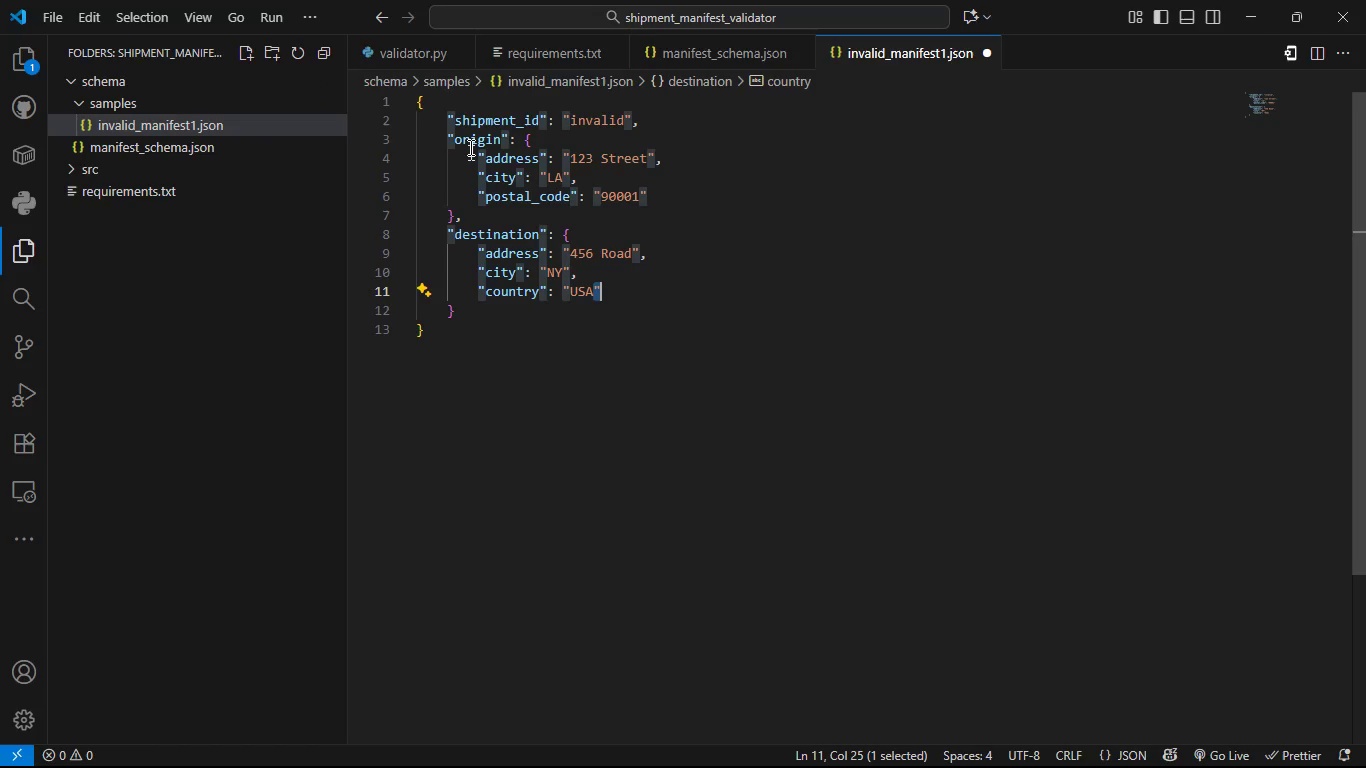 
key(ArrowRight)
 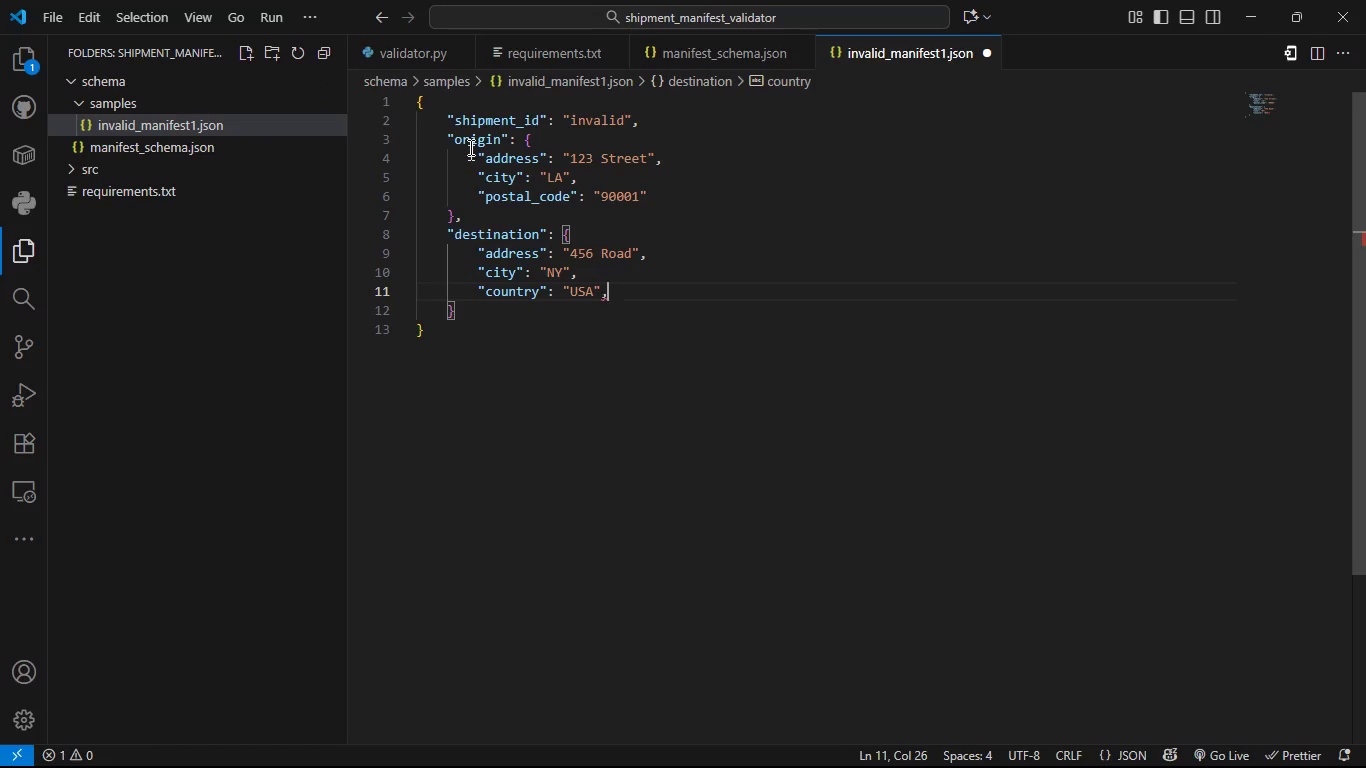 
key(Comma)
 